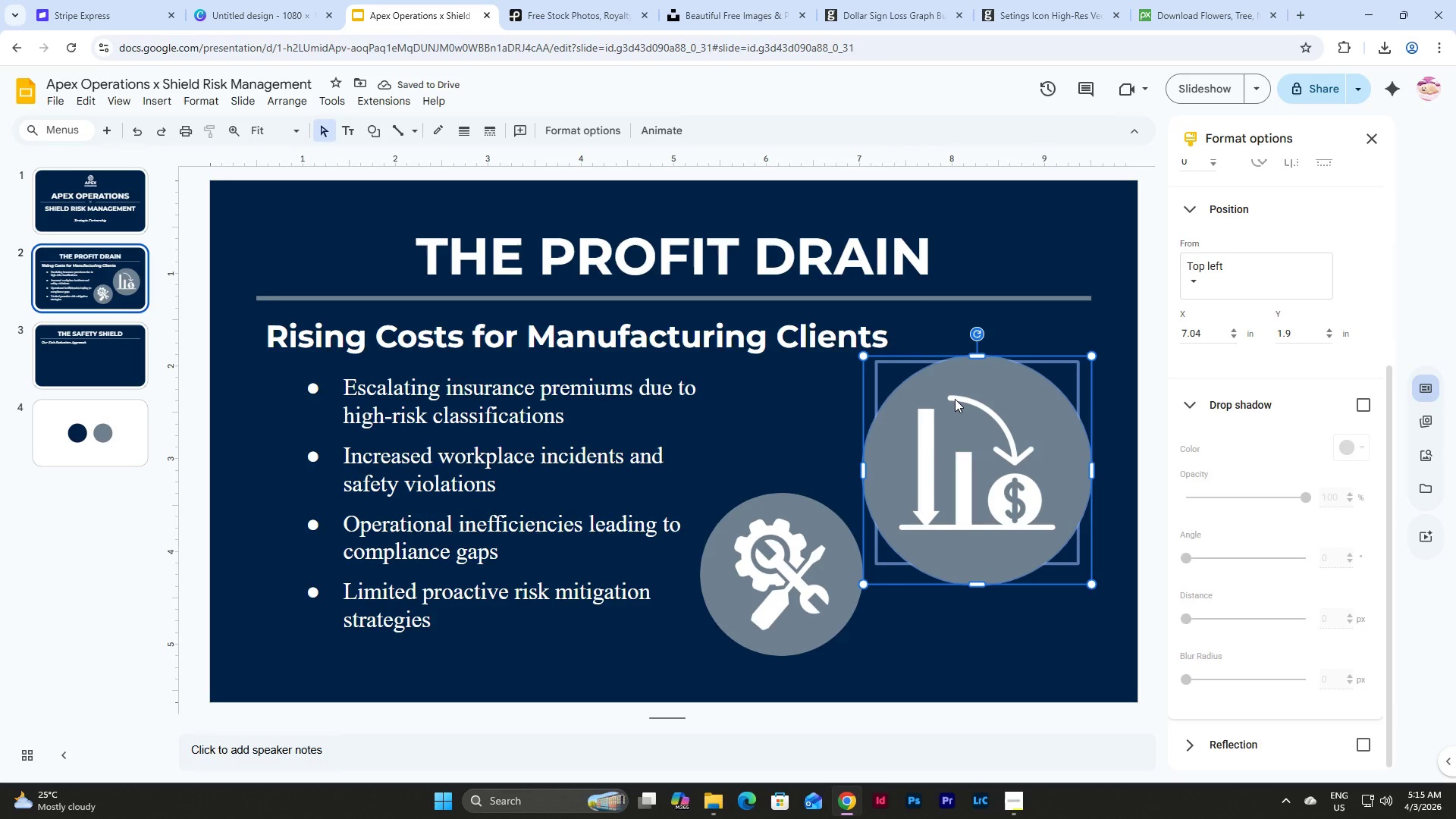 
right_click([978, 397])
 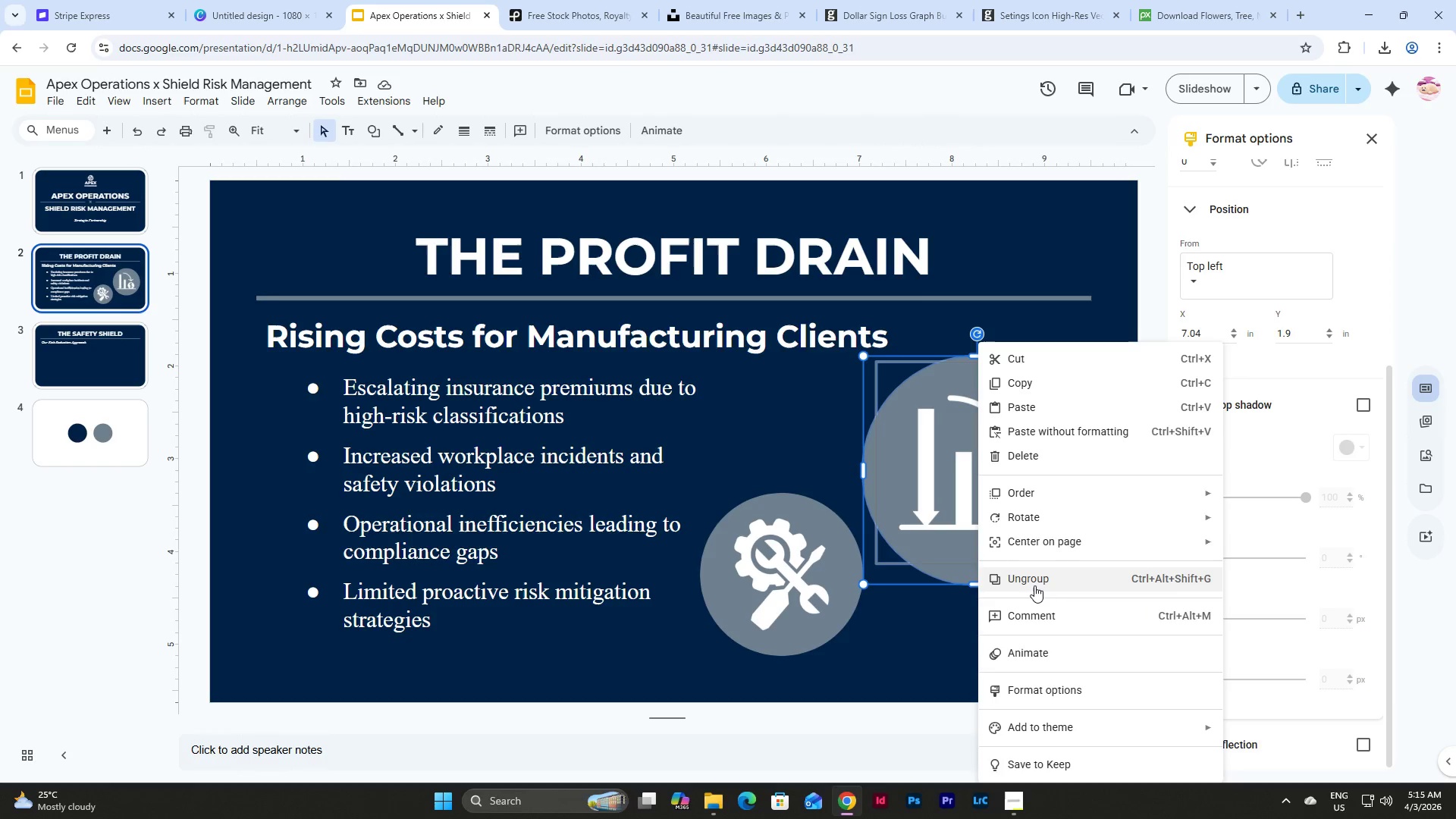 
double_click([990, 654])
 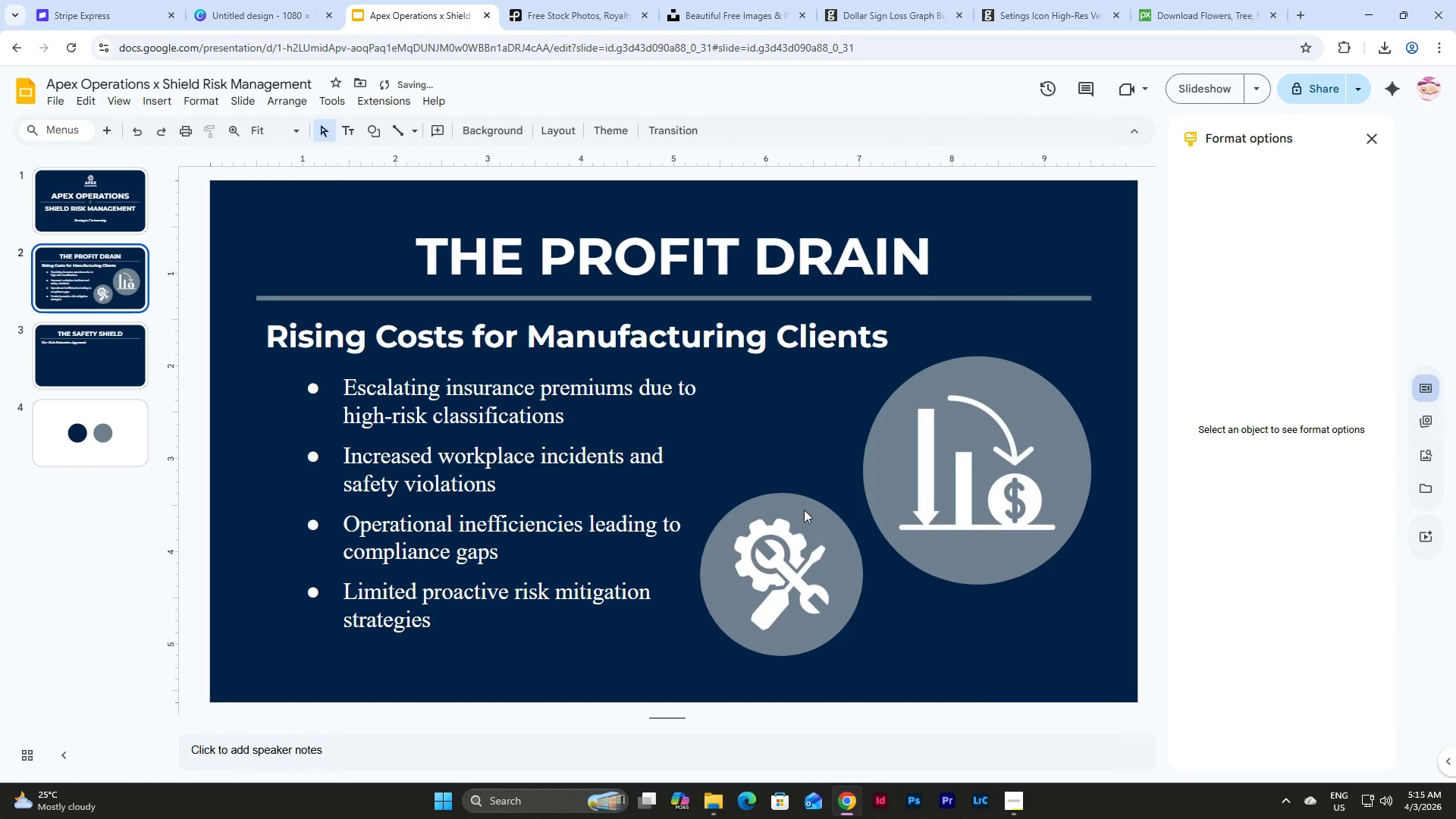 
left_click([802, 499])
 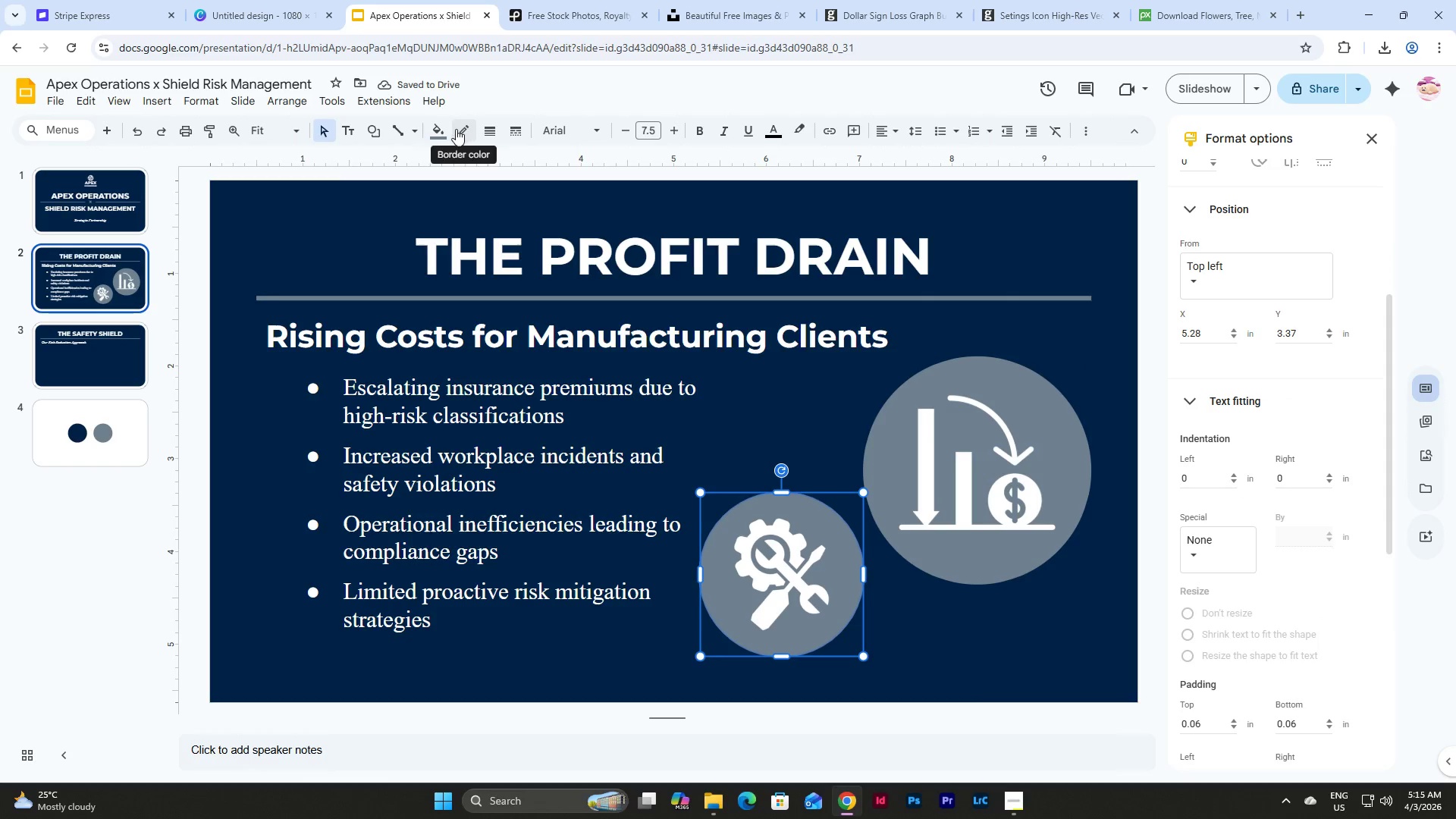 
left_click([463, 130])
 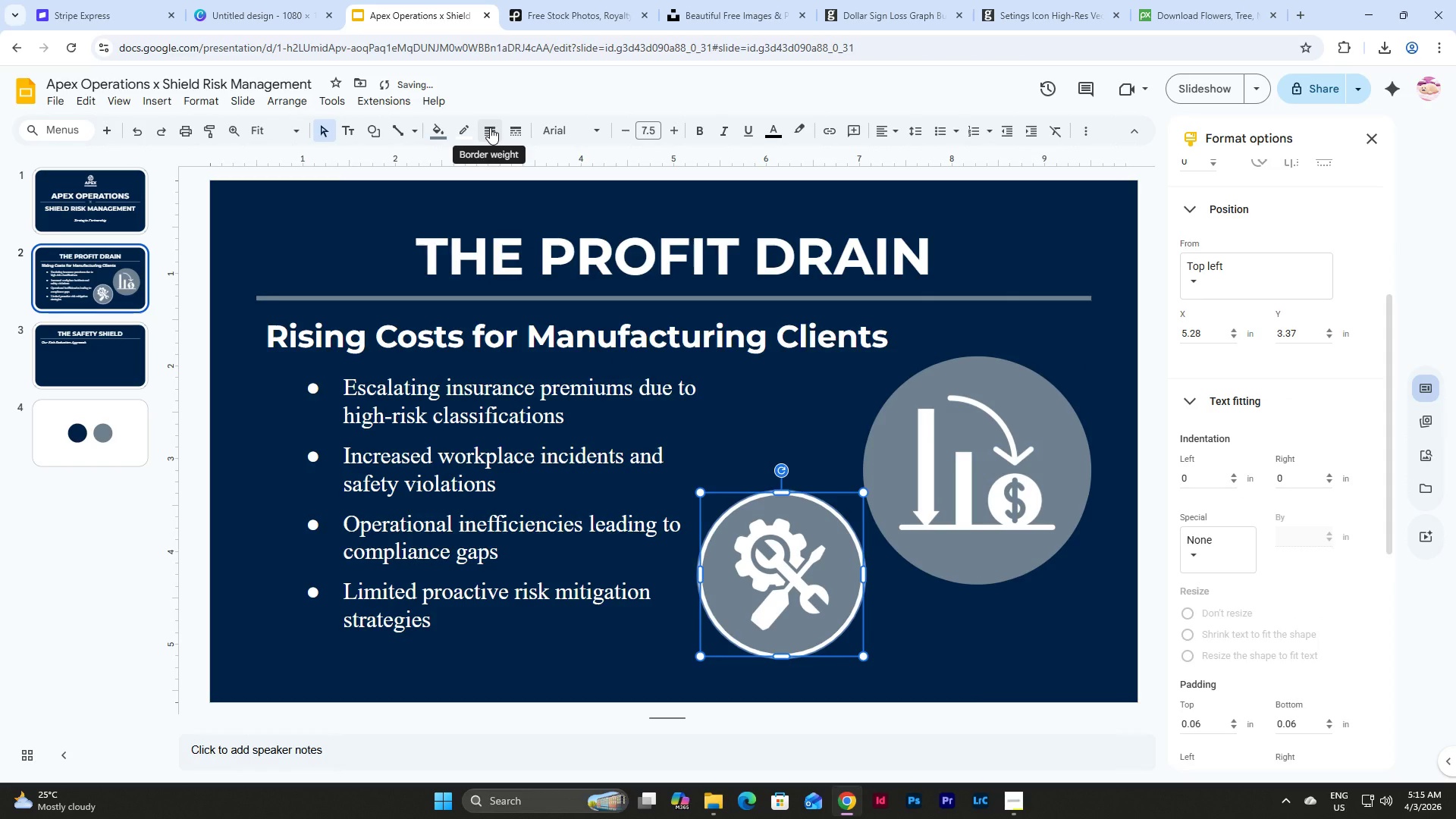 
left_click([963, 622])
 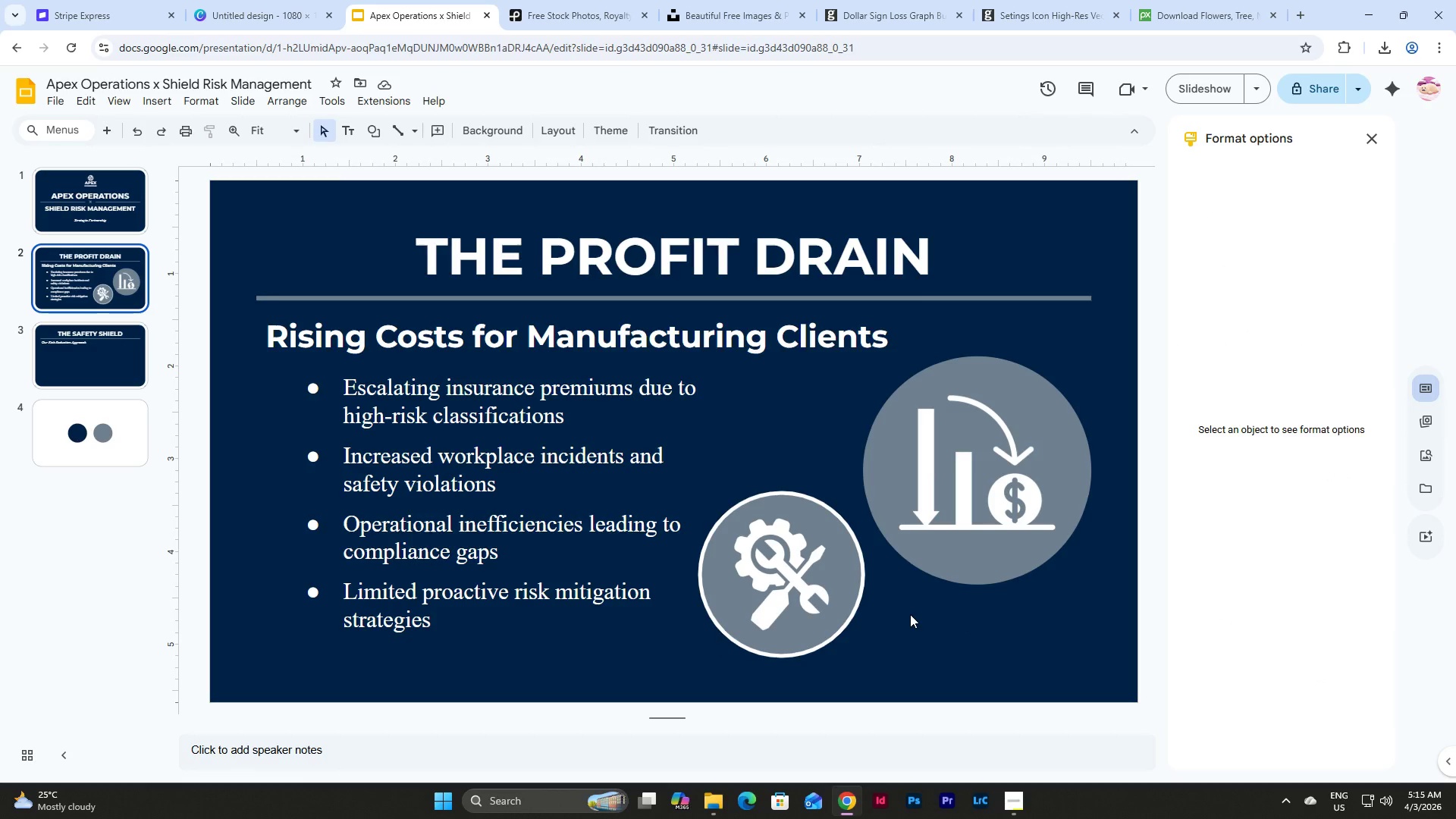 
wait(6.44)
 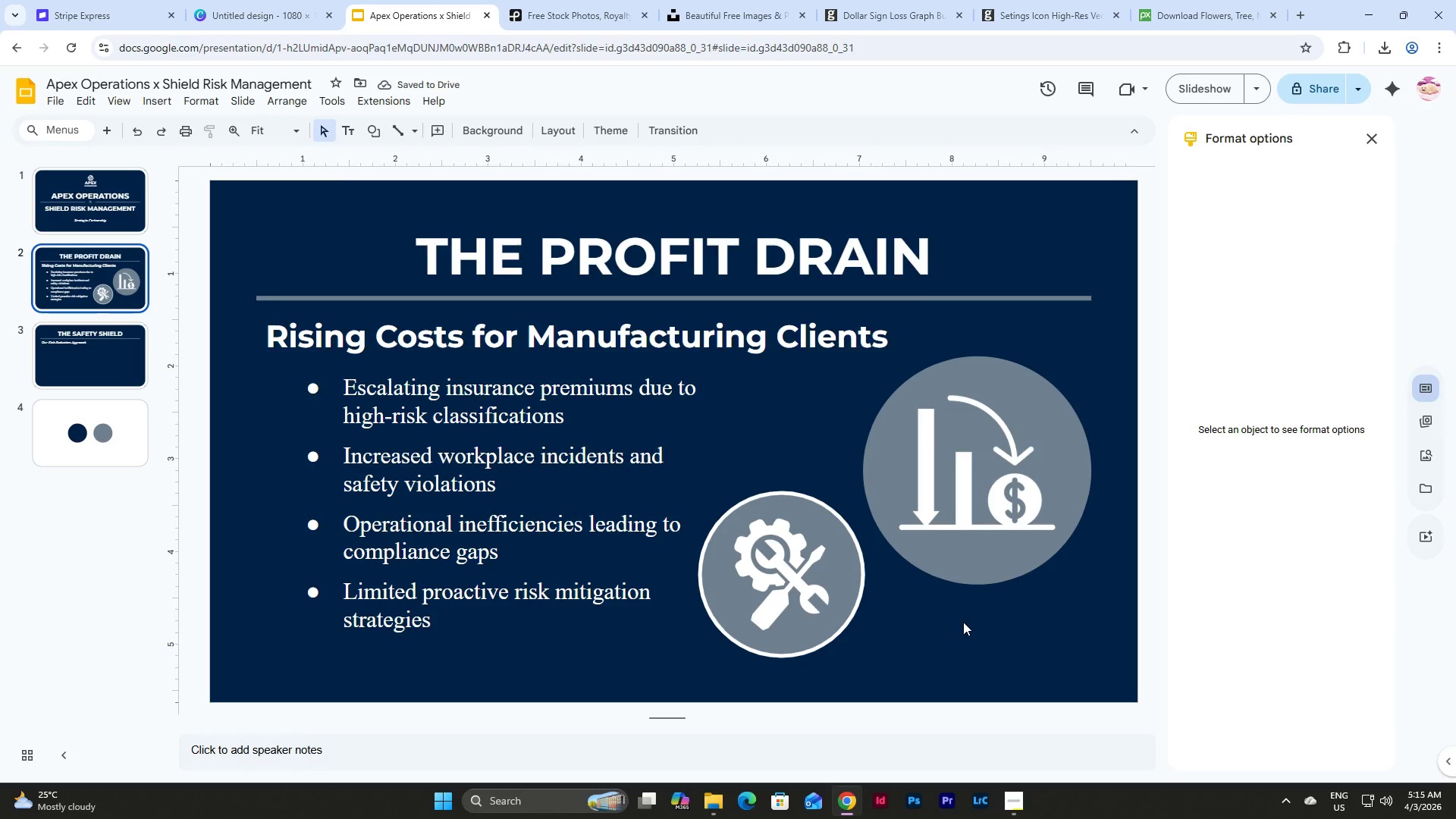 
left_click([974, 622])
 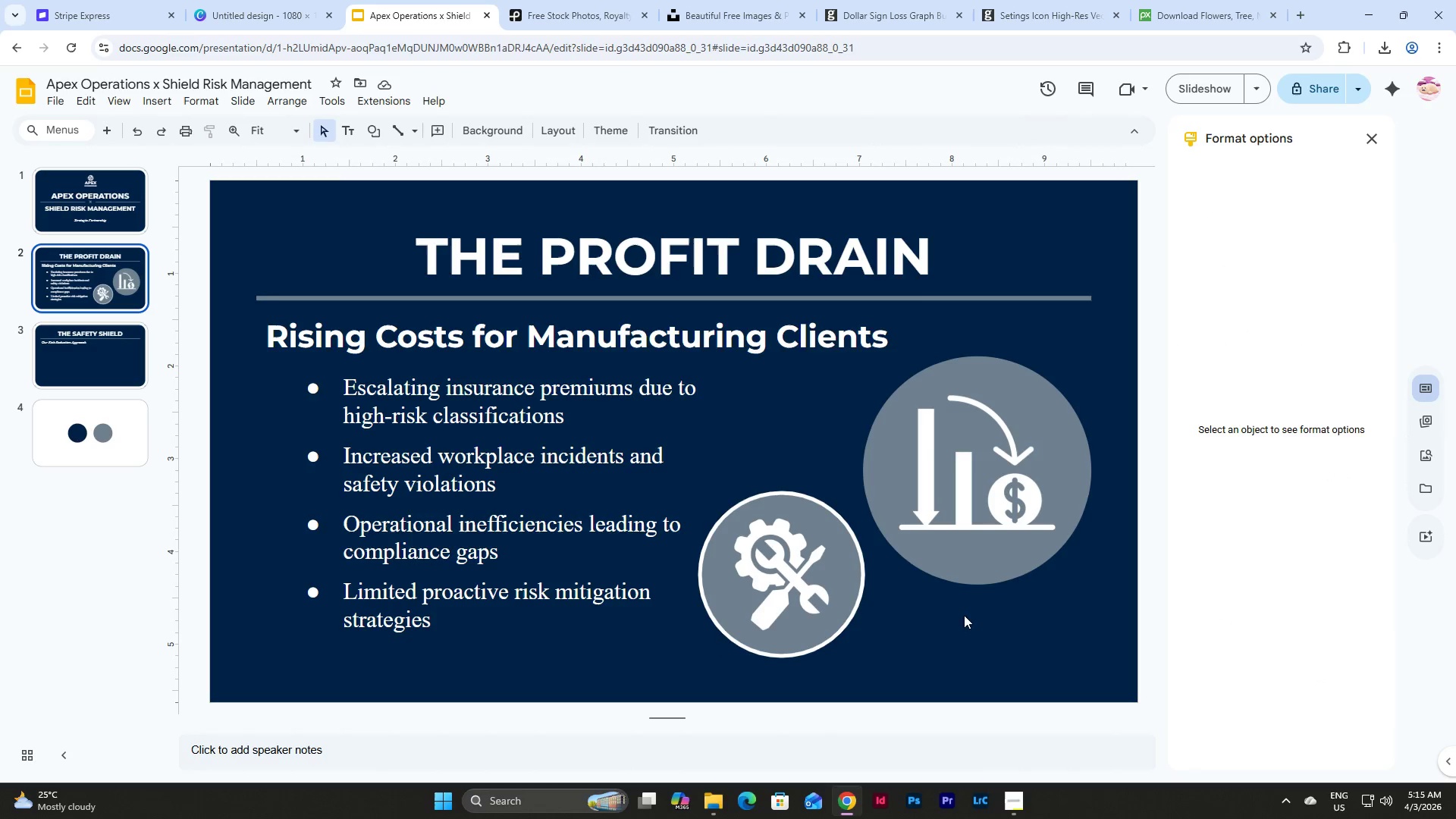 
left_click([58, 256])
 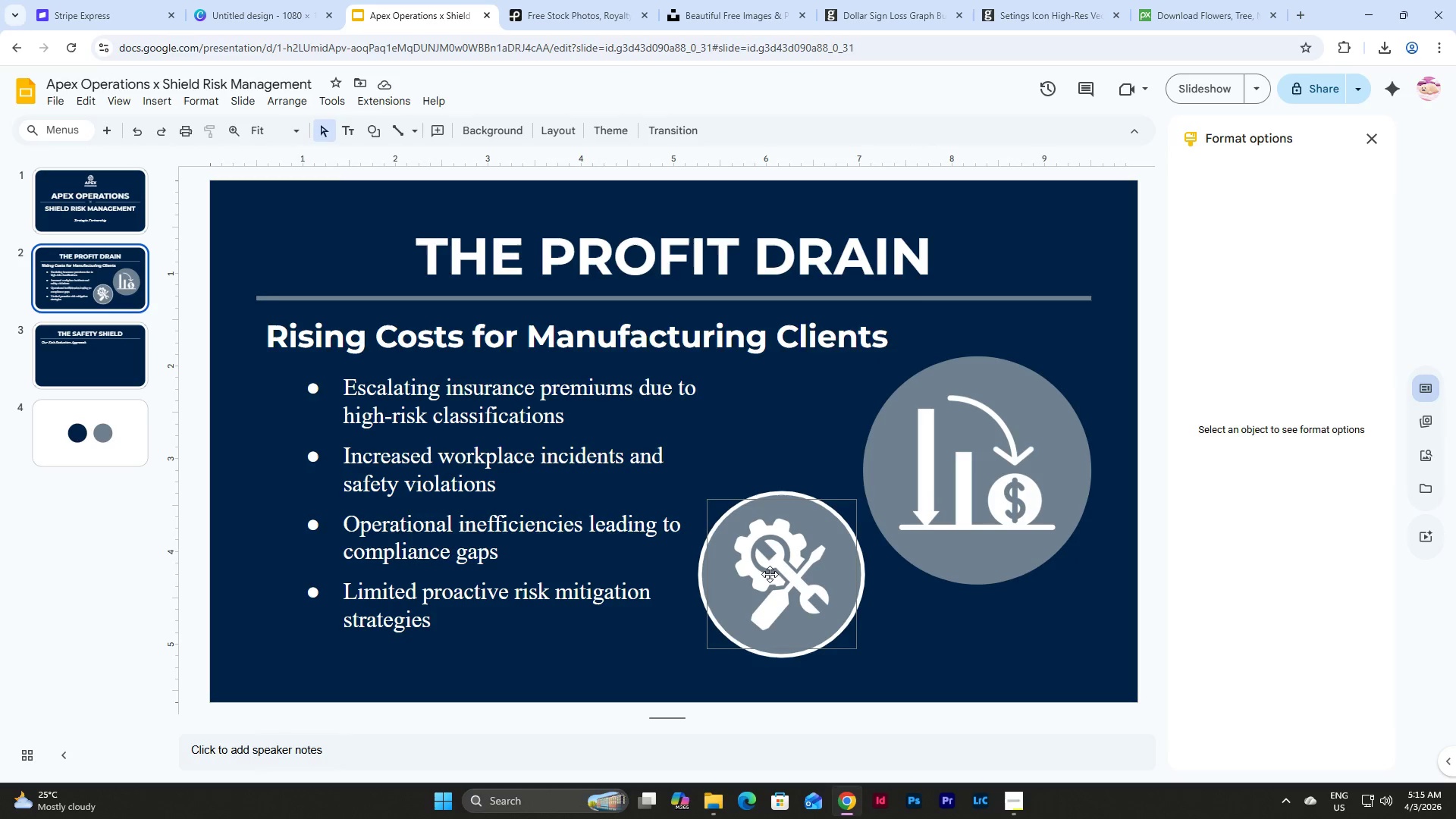 
left_click([981, 571])
 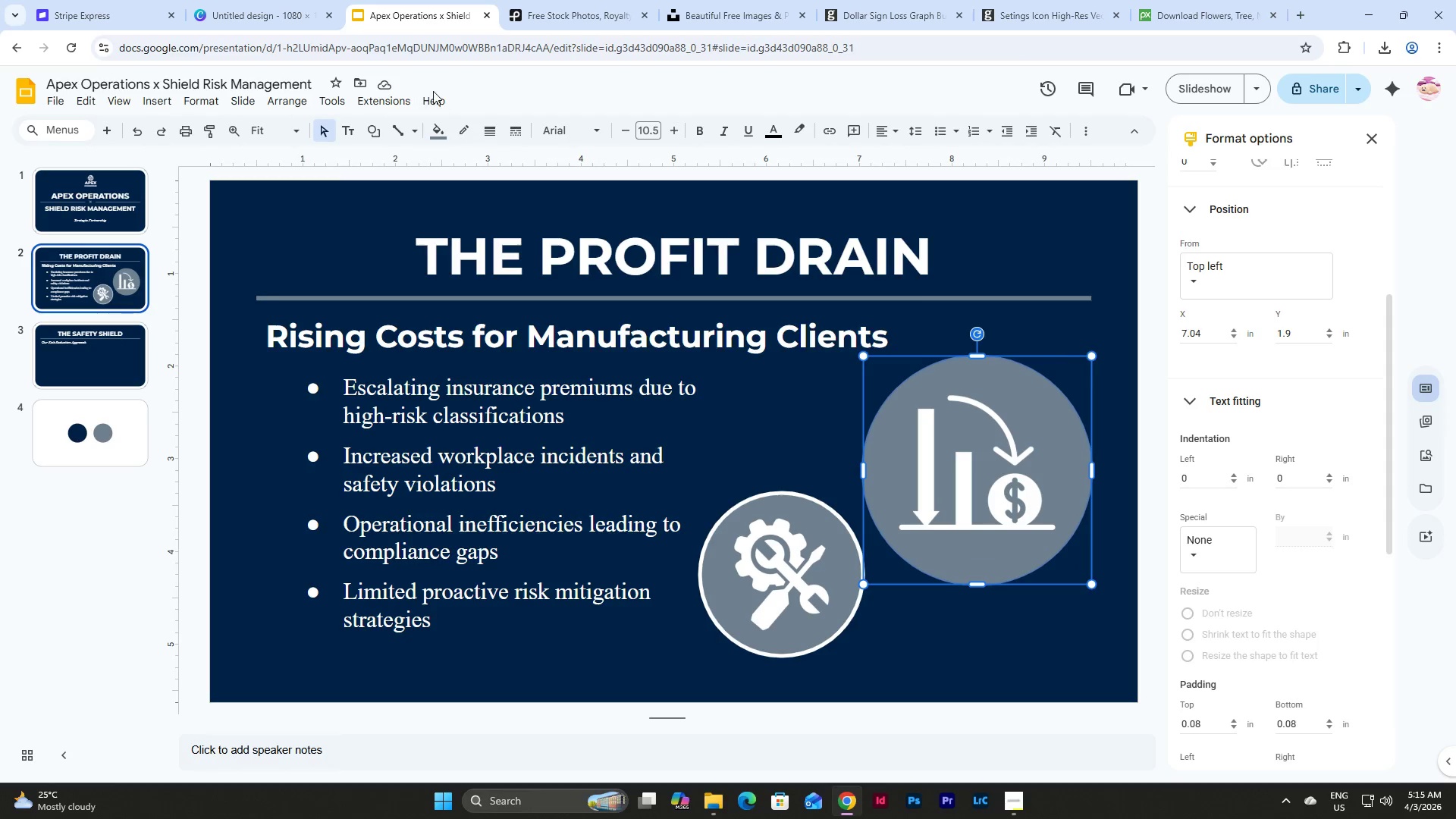 
mouse_move([472, 133])
 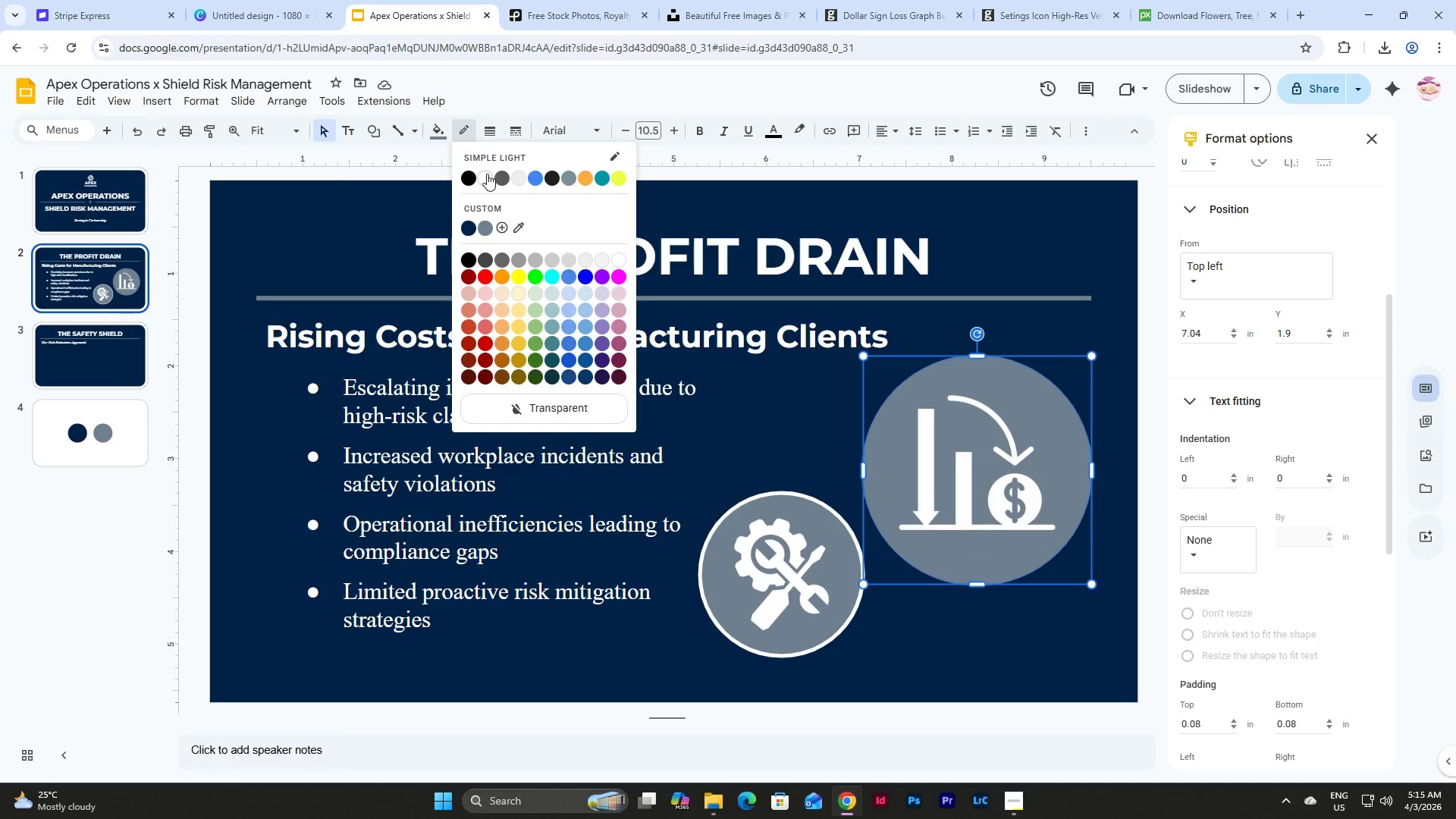 
left_click([488, 175])
 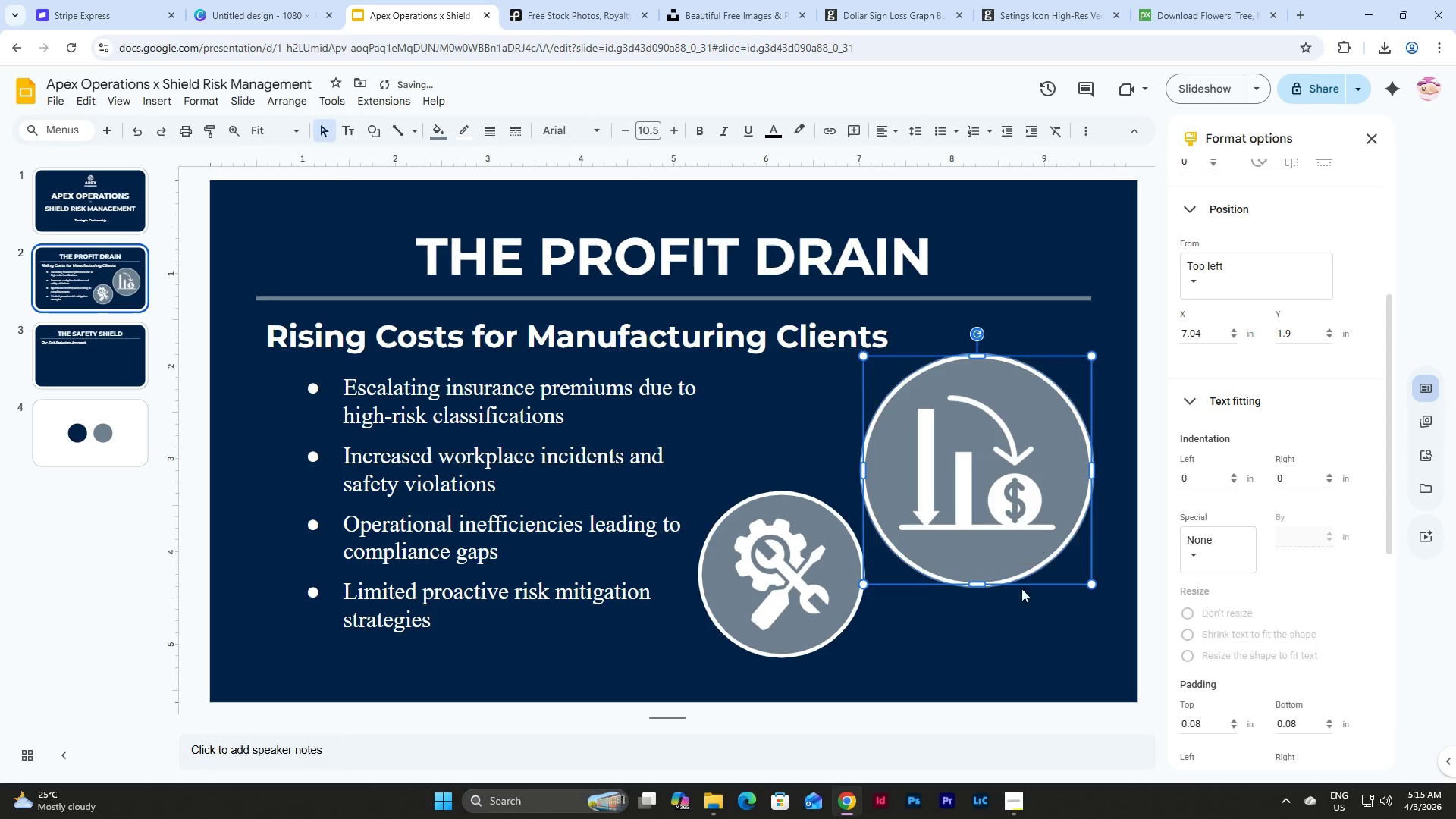 
left_click([991, 642])
 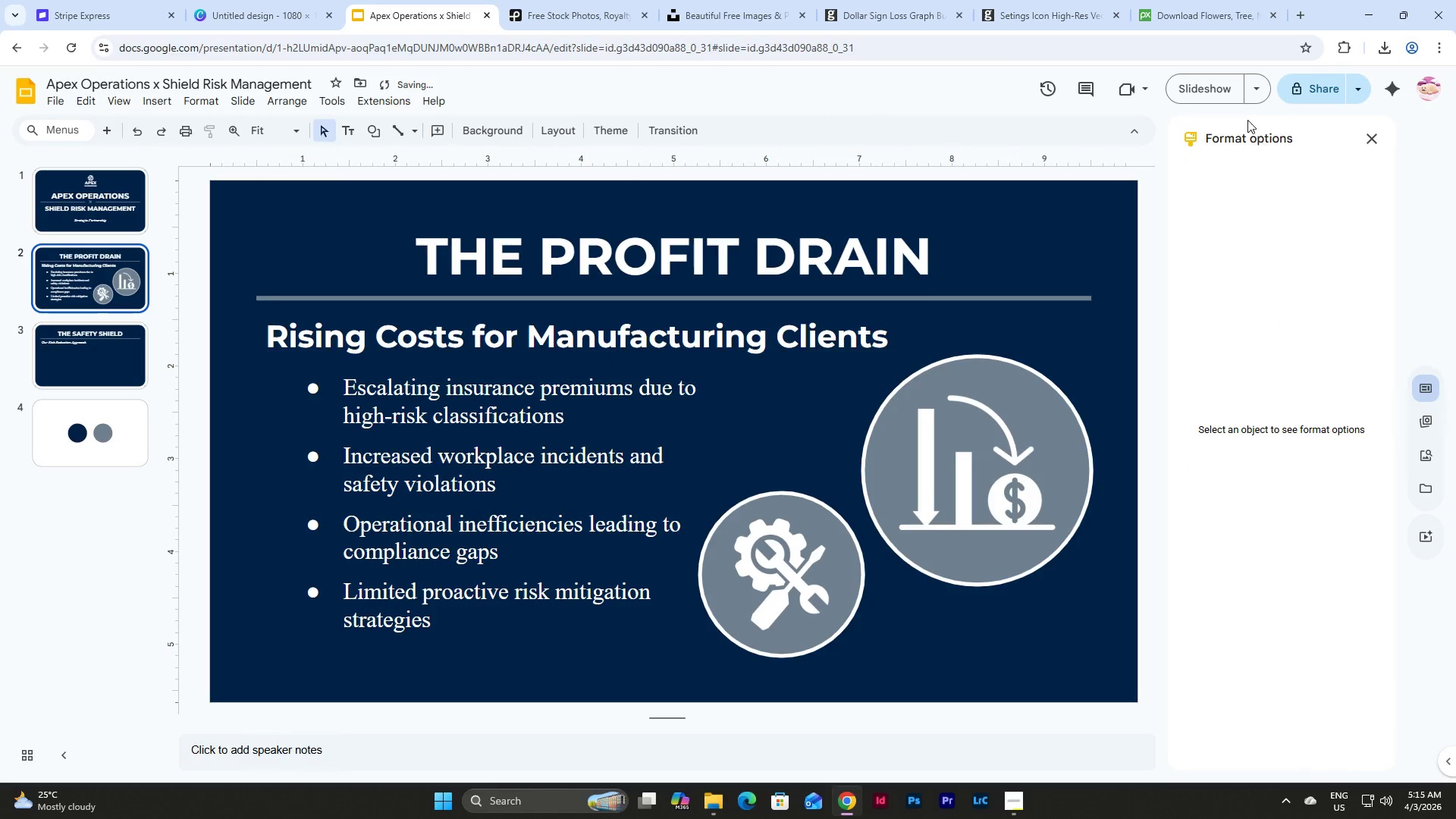 
left_click([1210, 88])
 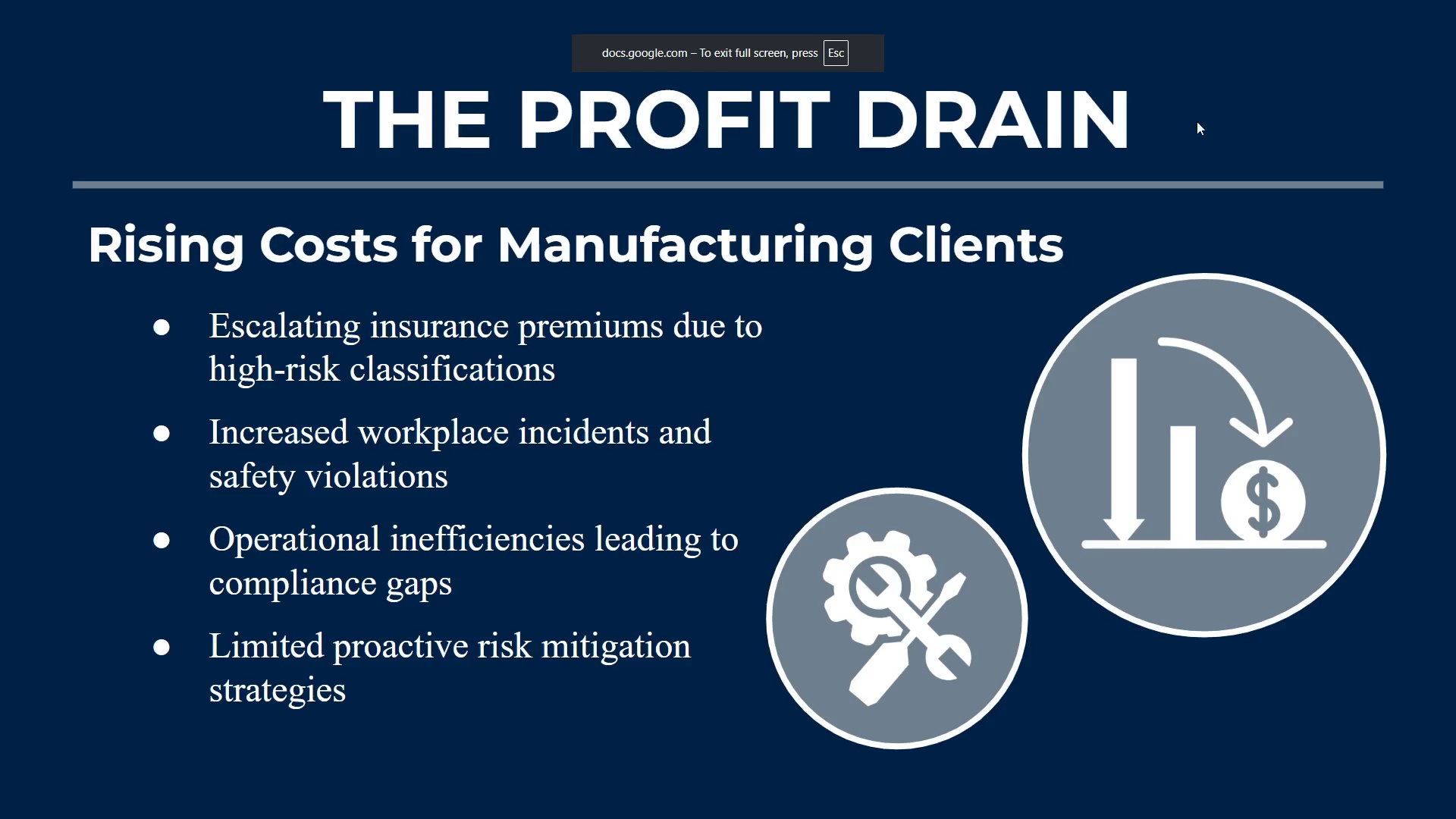 
left_click([34, 324])
 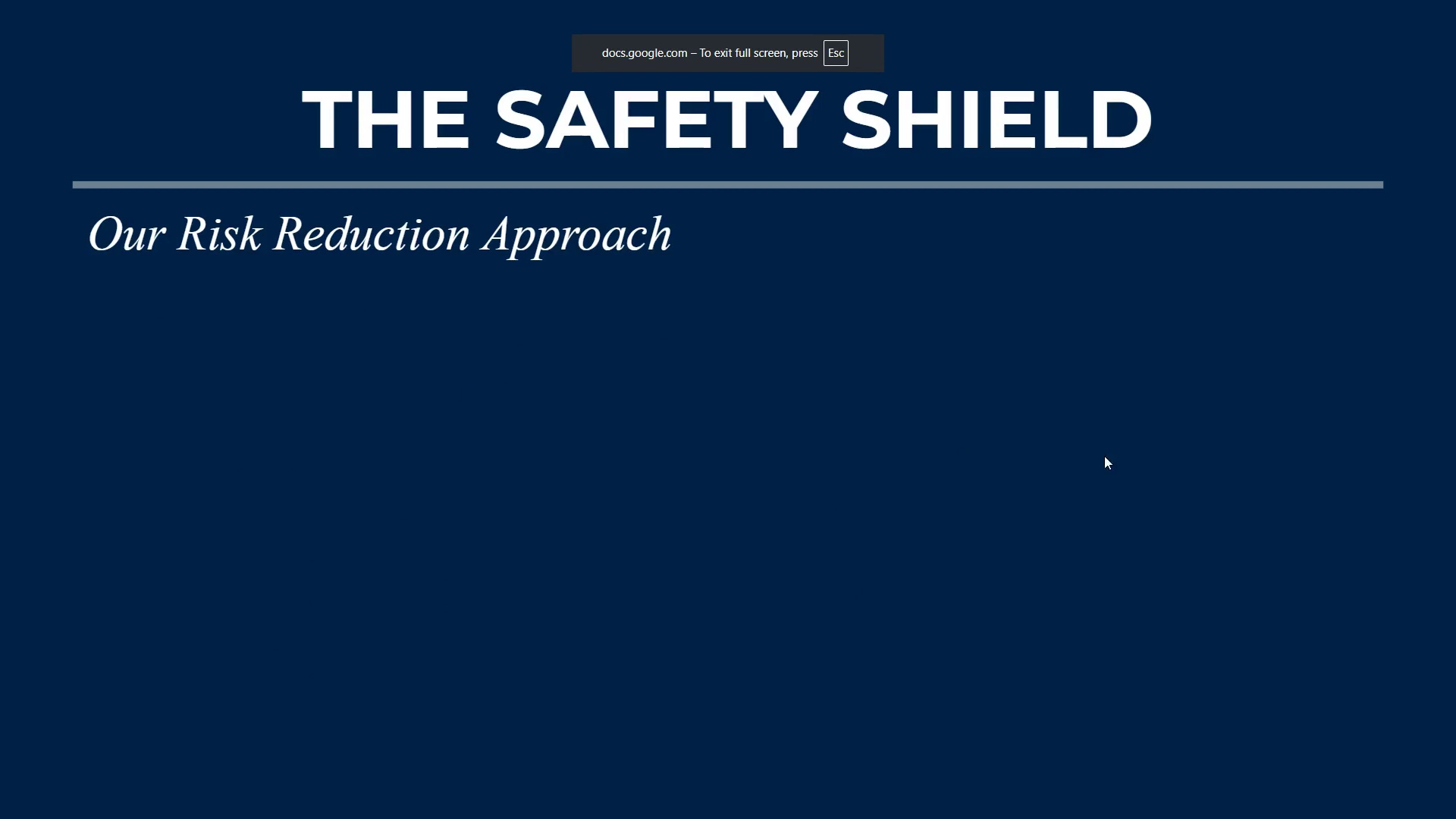 
left_click([1257, 467])
 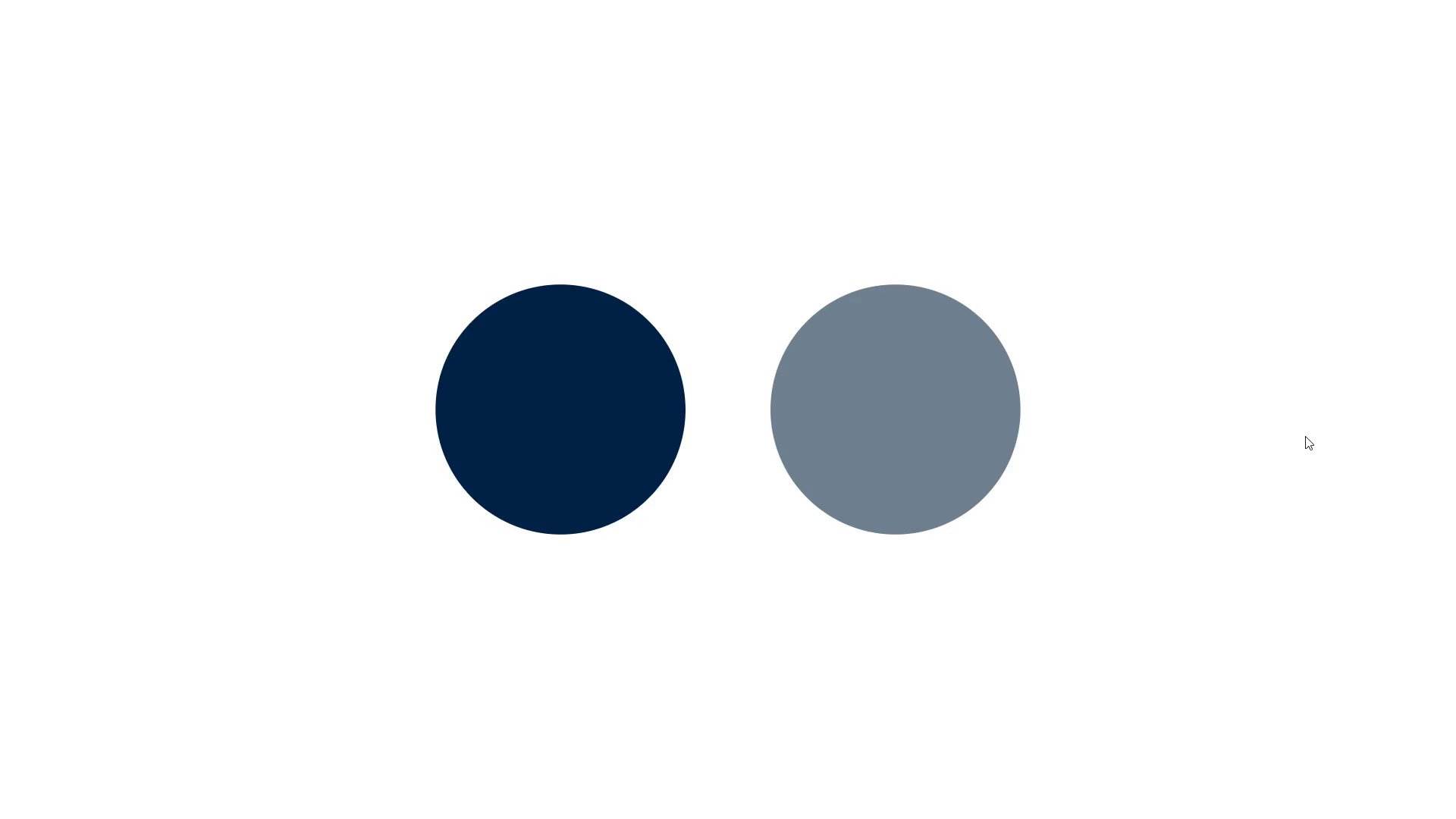 
key(Escape)
 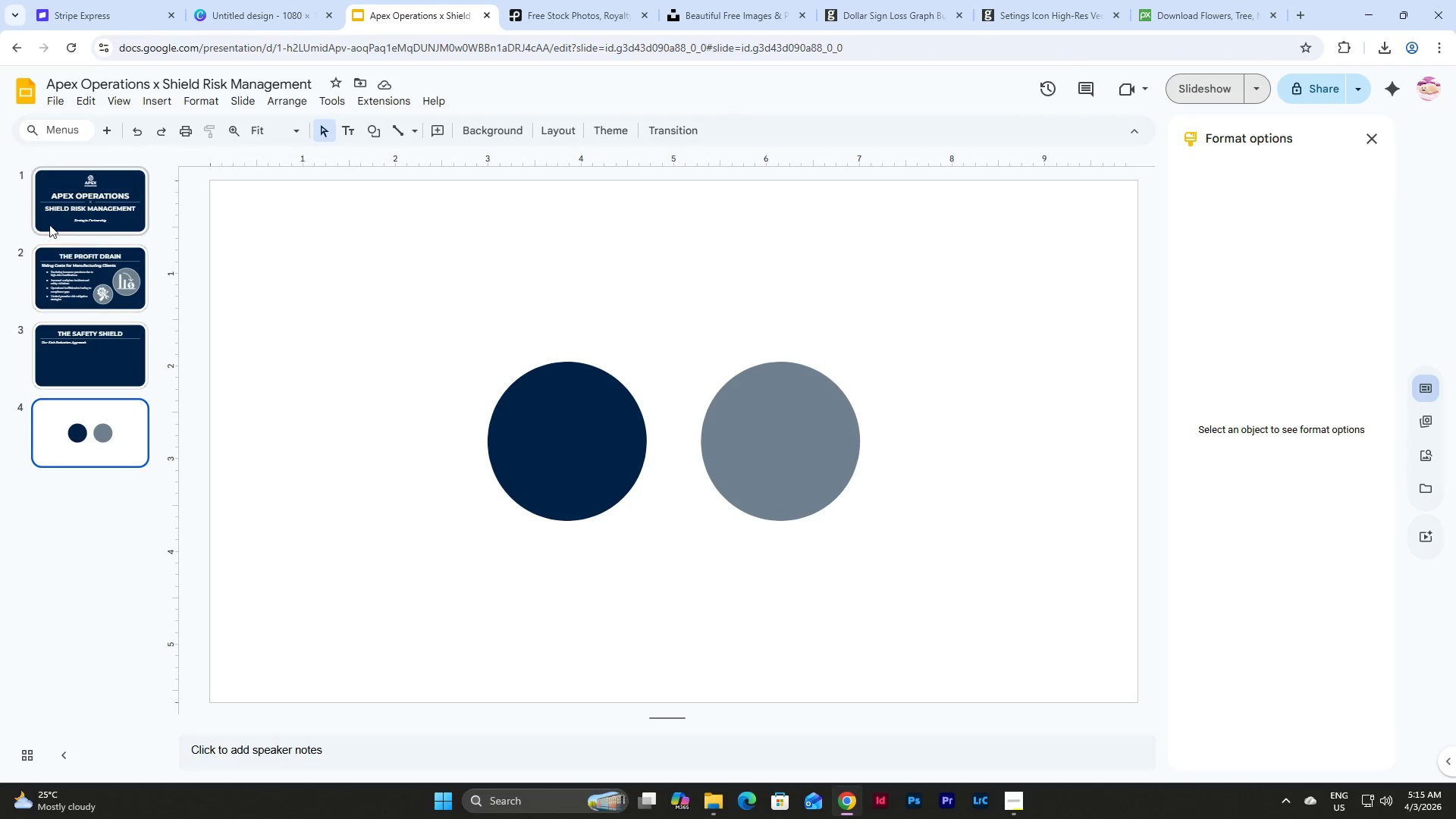 
left_click([92, 280])
 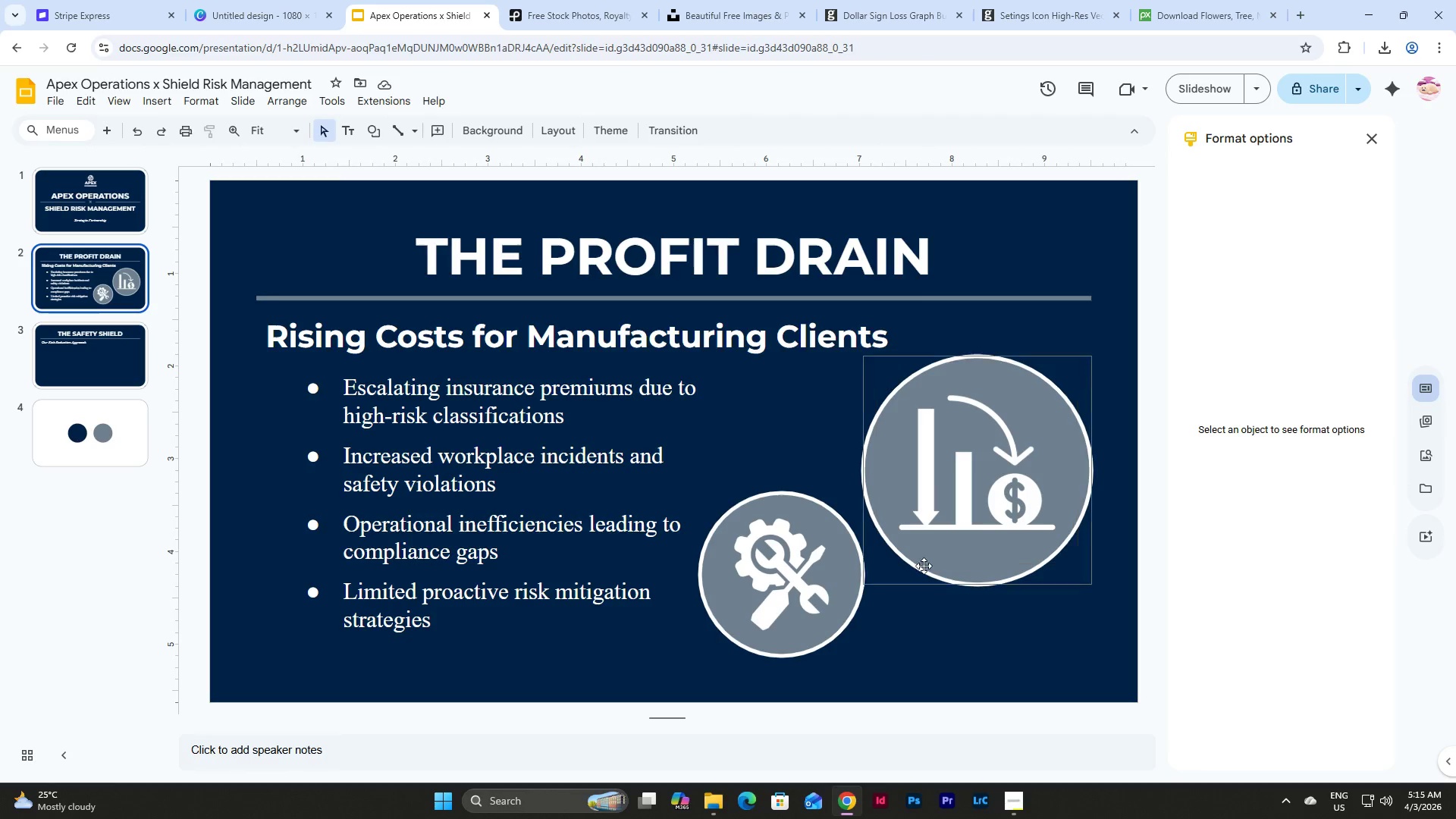 
left_click([937, 579])
 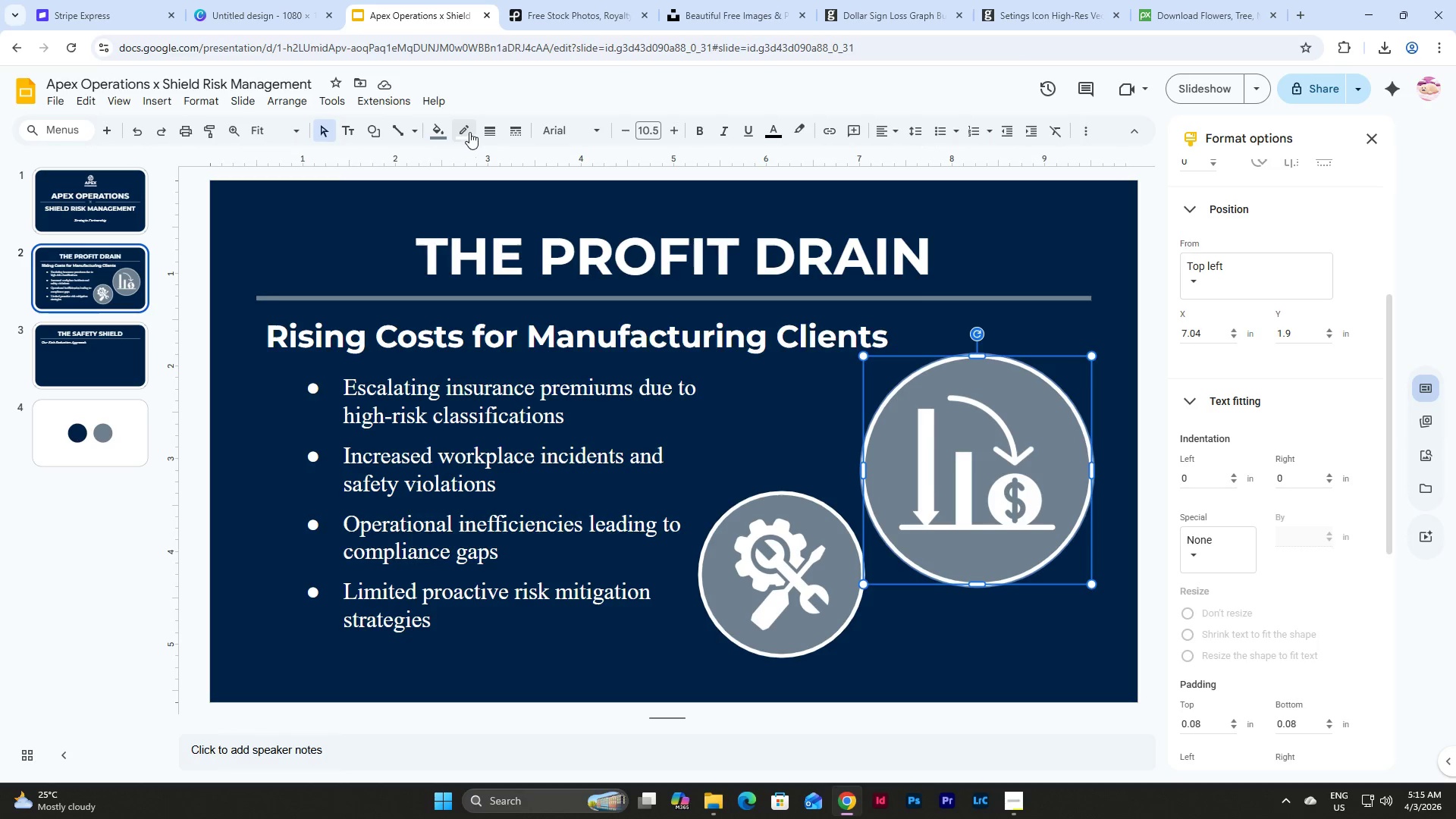 
left_click([489, 127])
 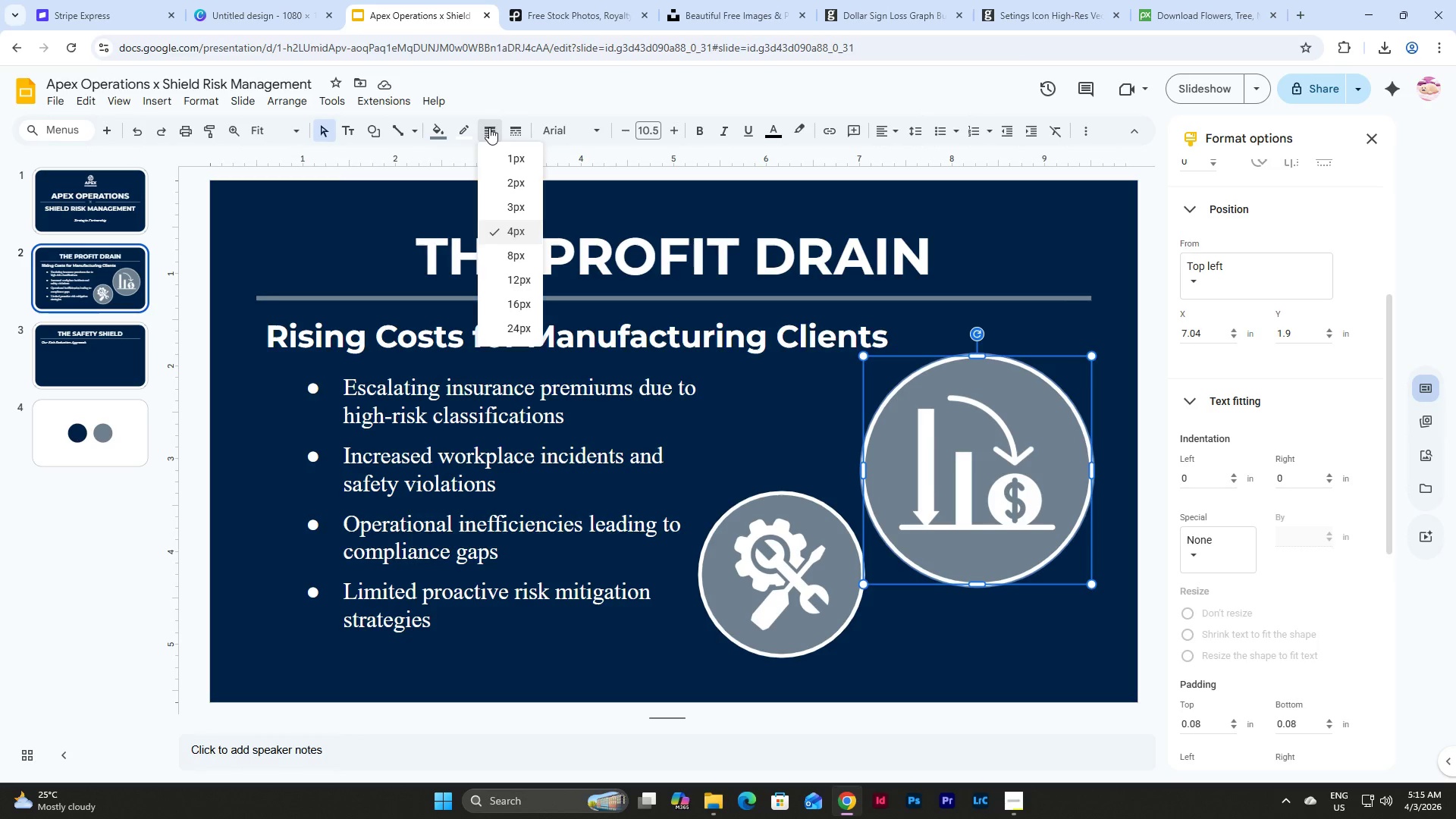 
left_click([489, 127])
 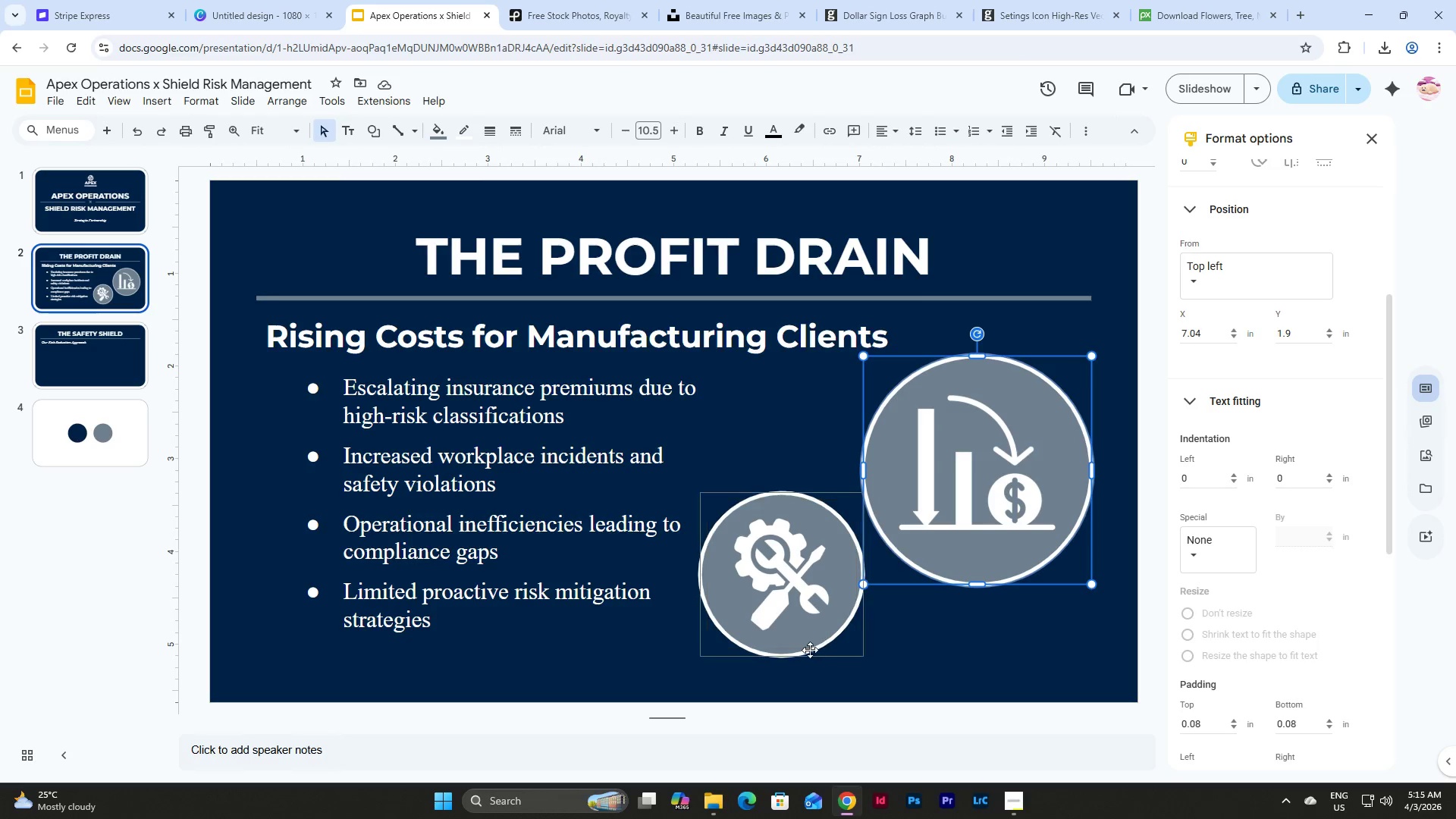 
left_click([806, 651])
 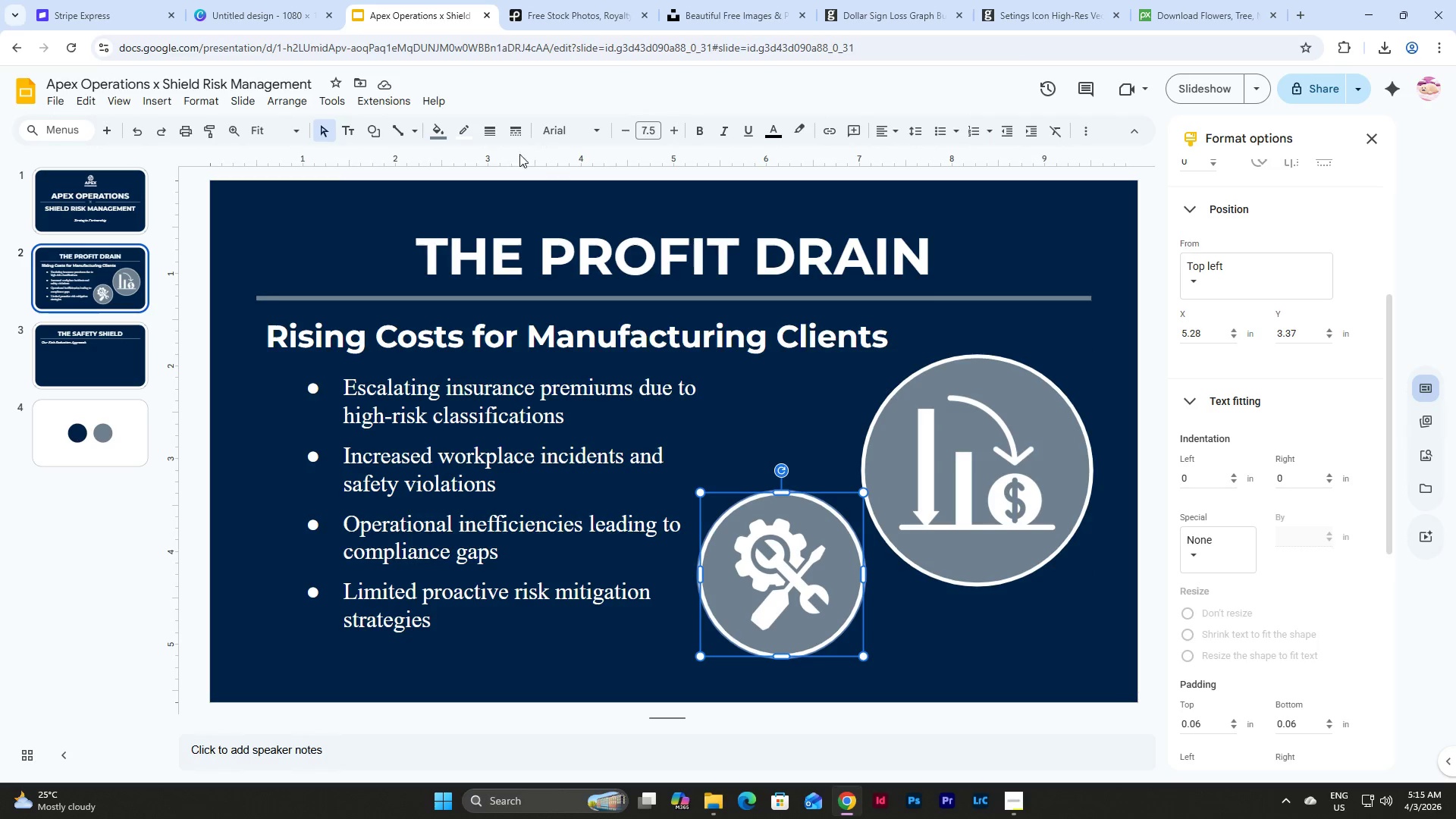 
left_click([481, 121])
 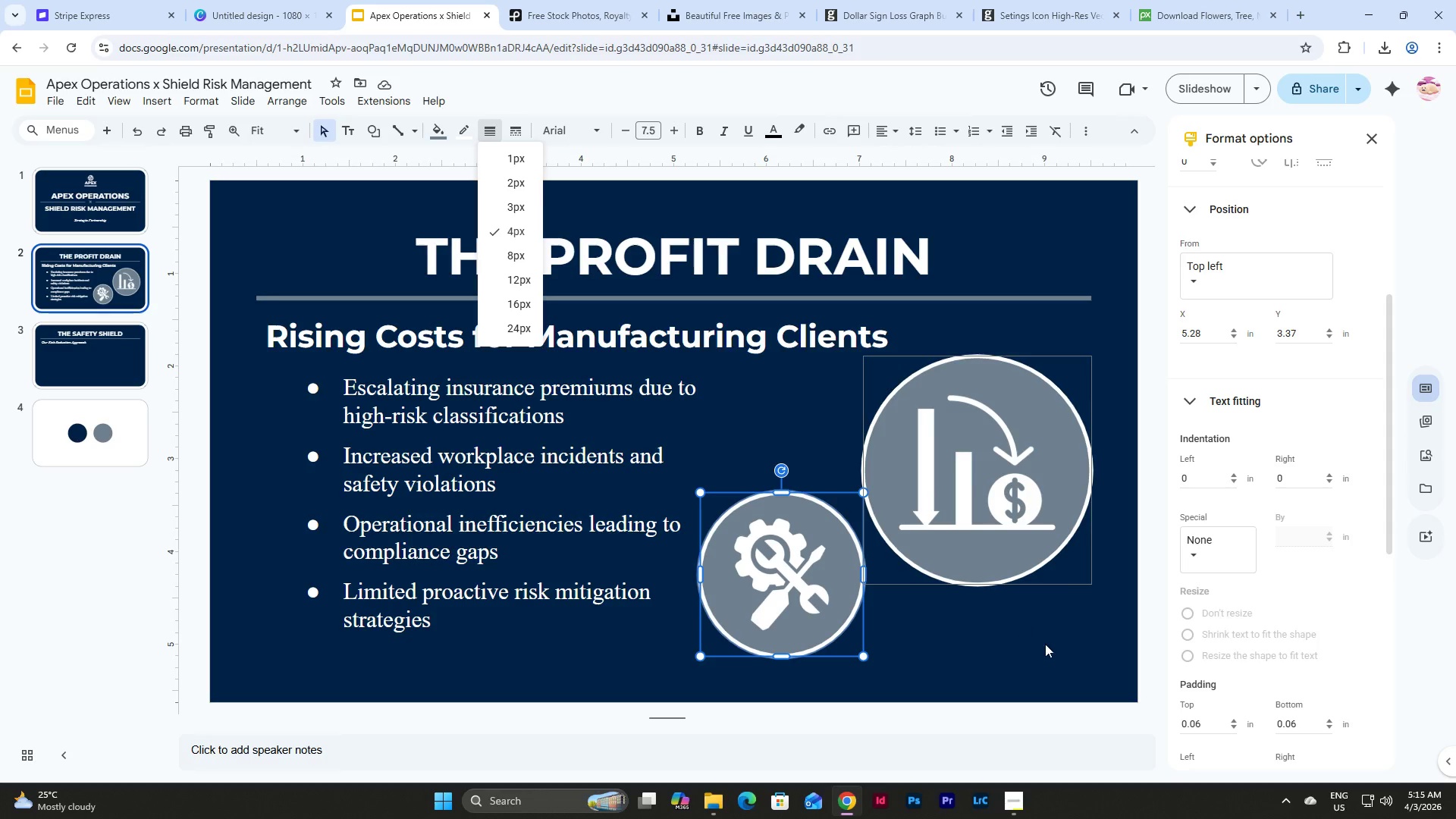 
left_click([1073, 632])
 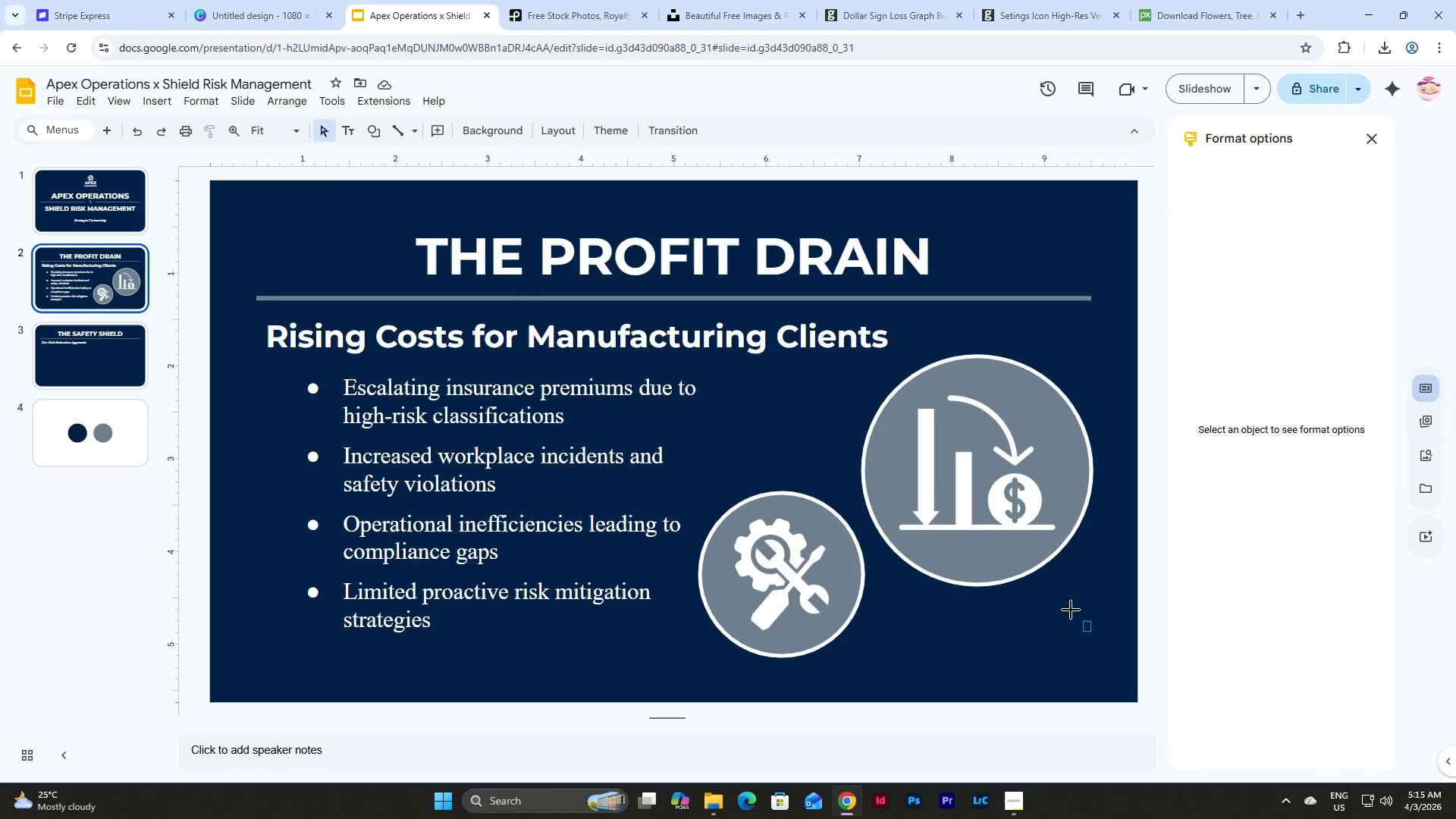 
left_click_drag(start_coordinate=[1090, 631], to_coordinate=[946, 410])
 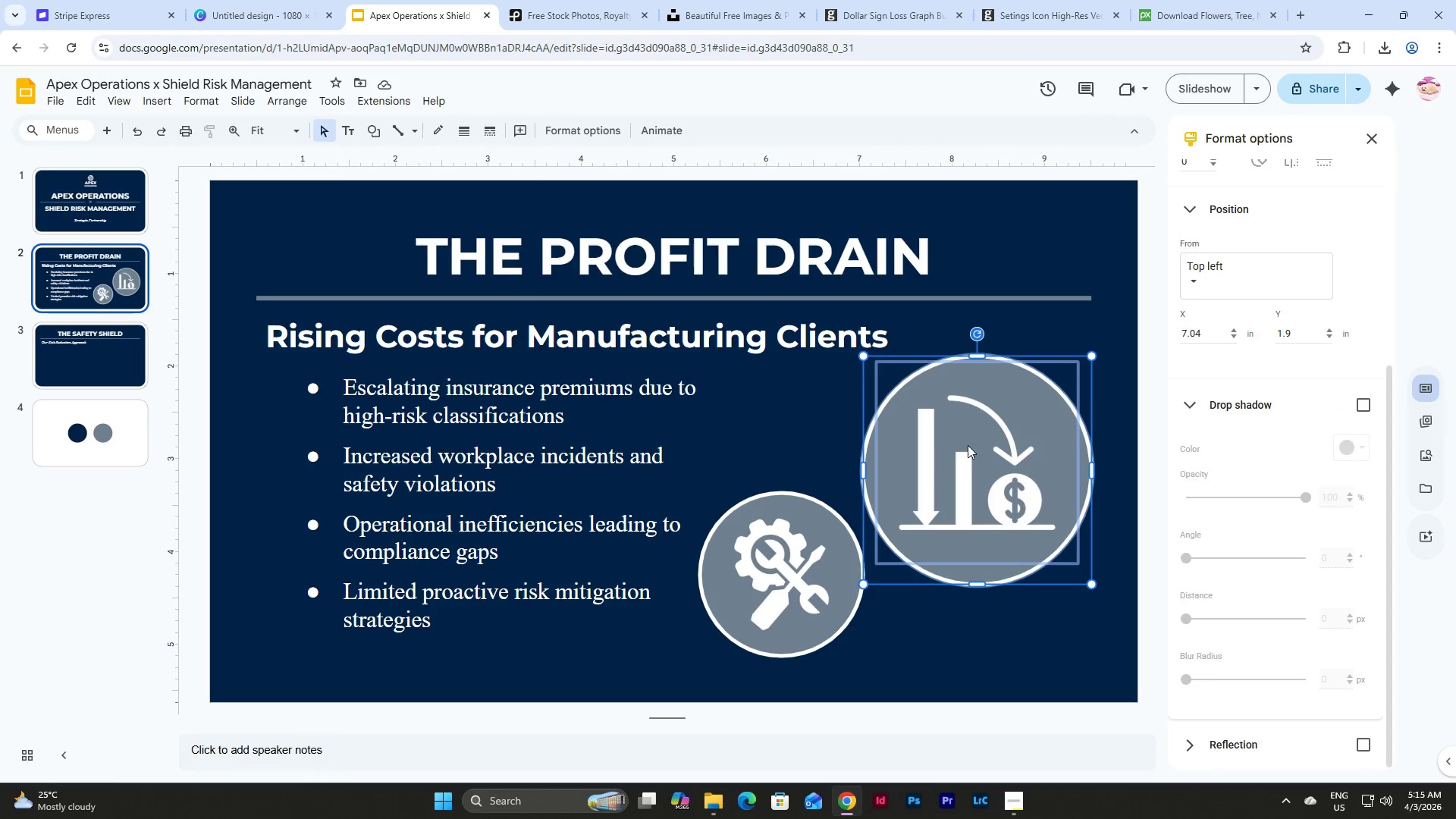 
right_click([968, 445])
 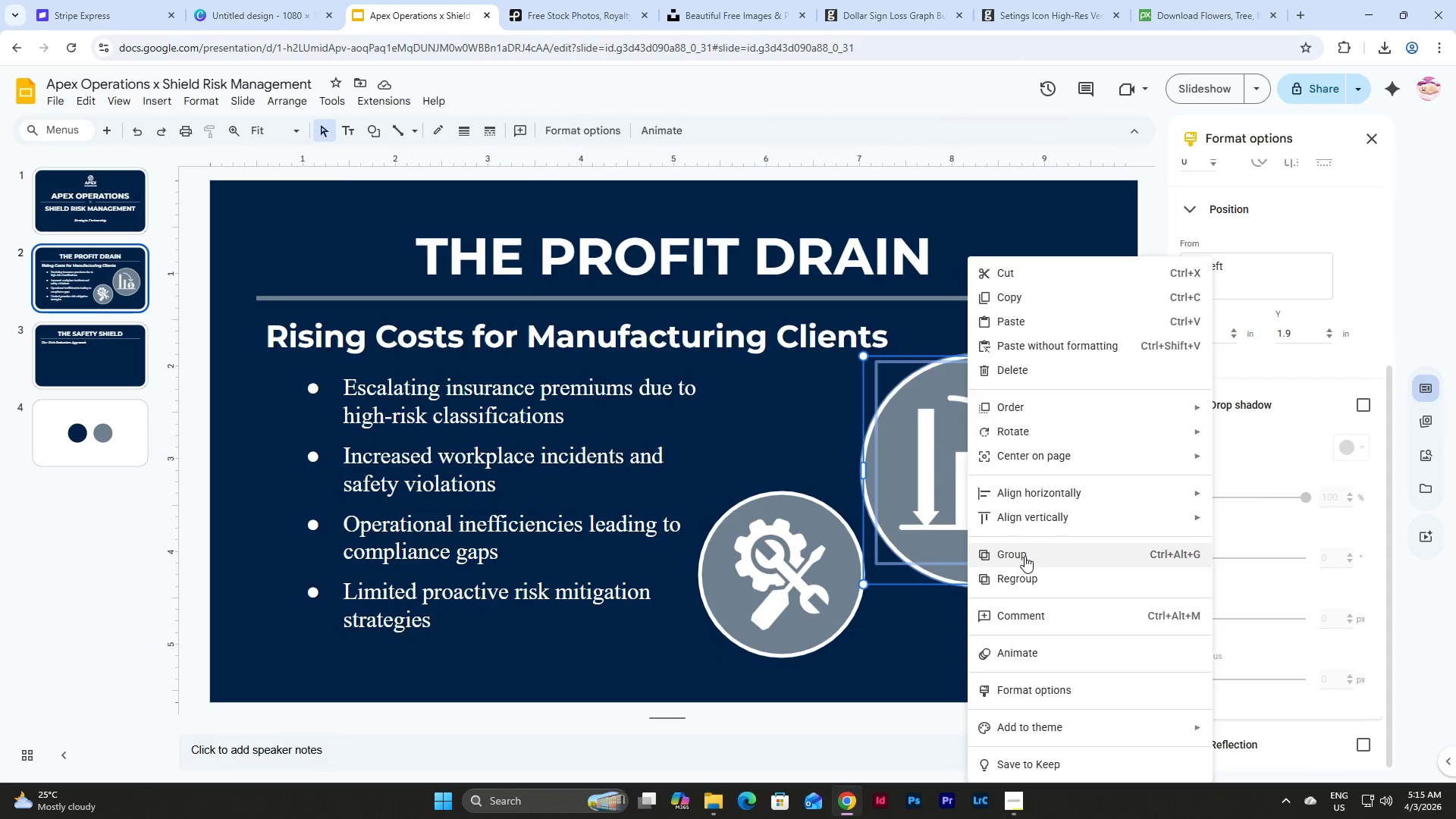 
left_click([1025, 556])
 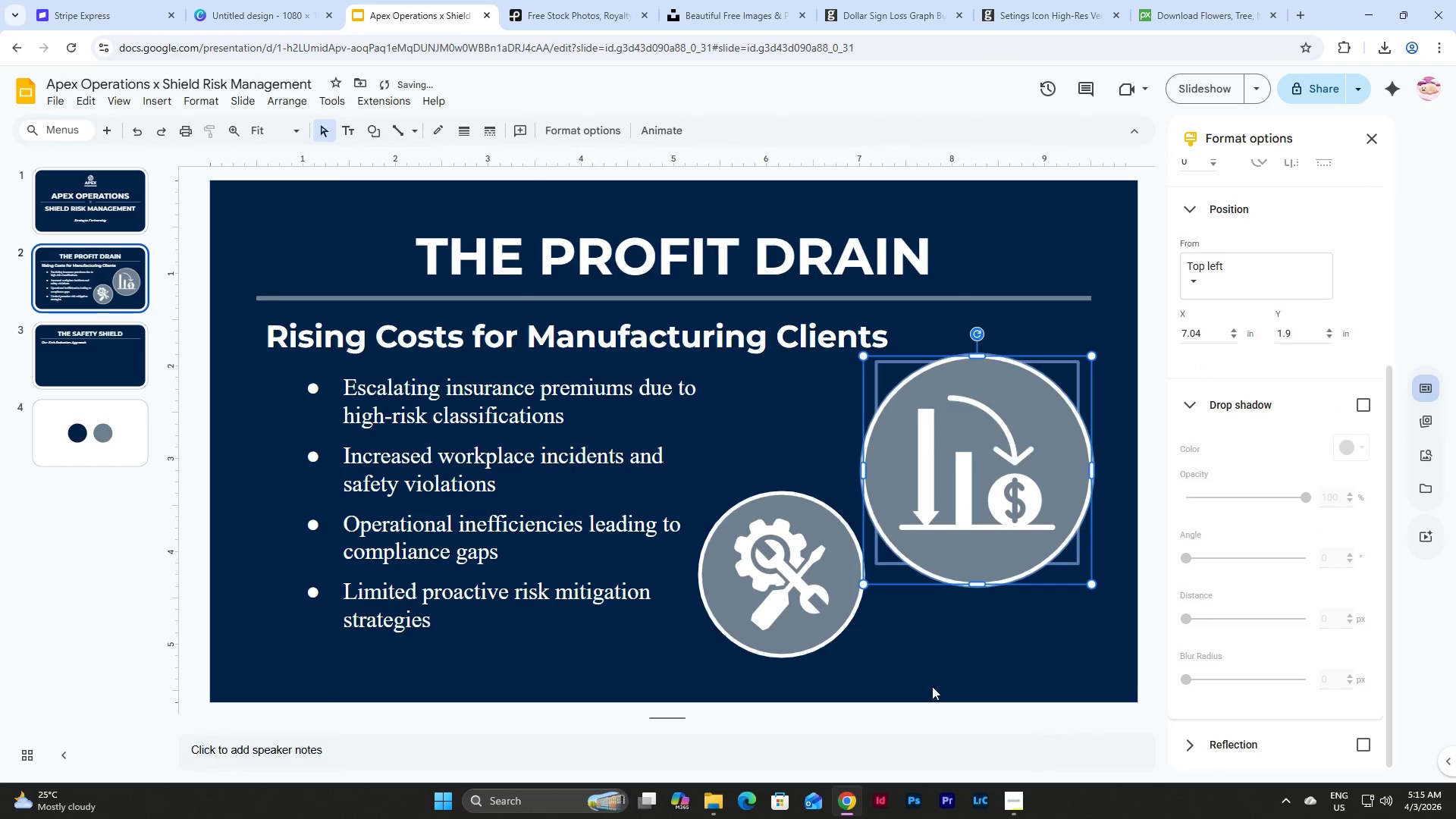 
left_click_drag(start_coordinate=[929, 686], to_coordinate=[779, 613])
 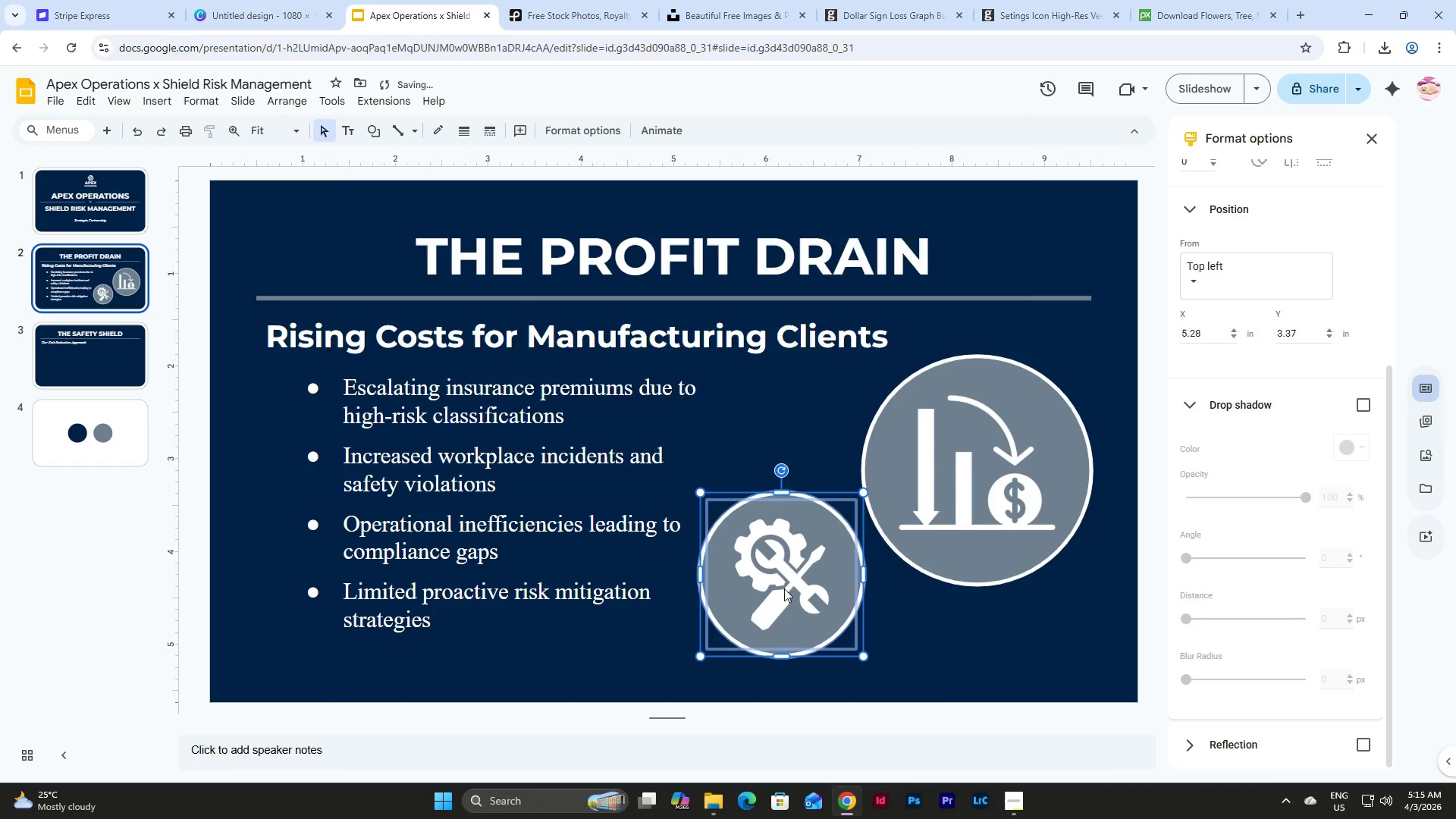 
right_click([784, 588])
 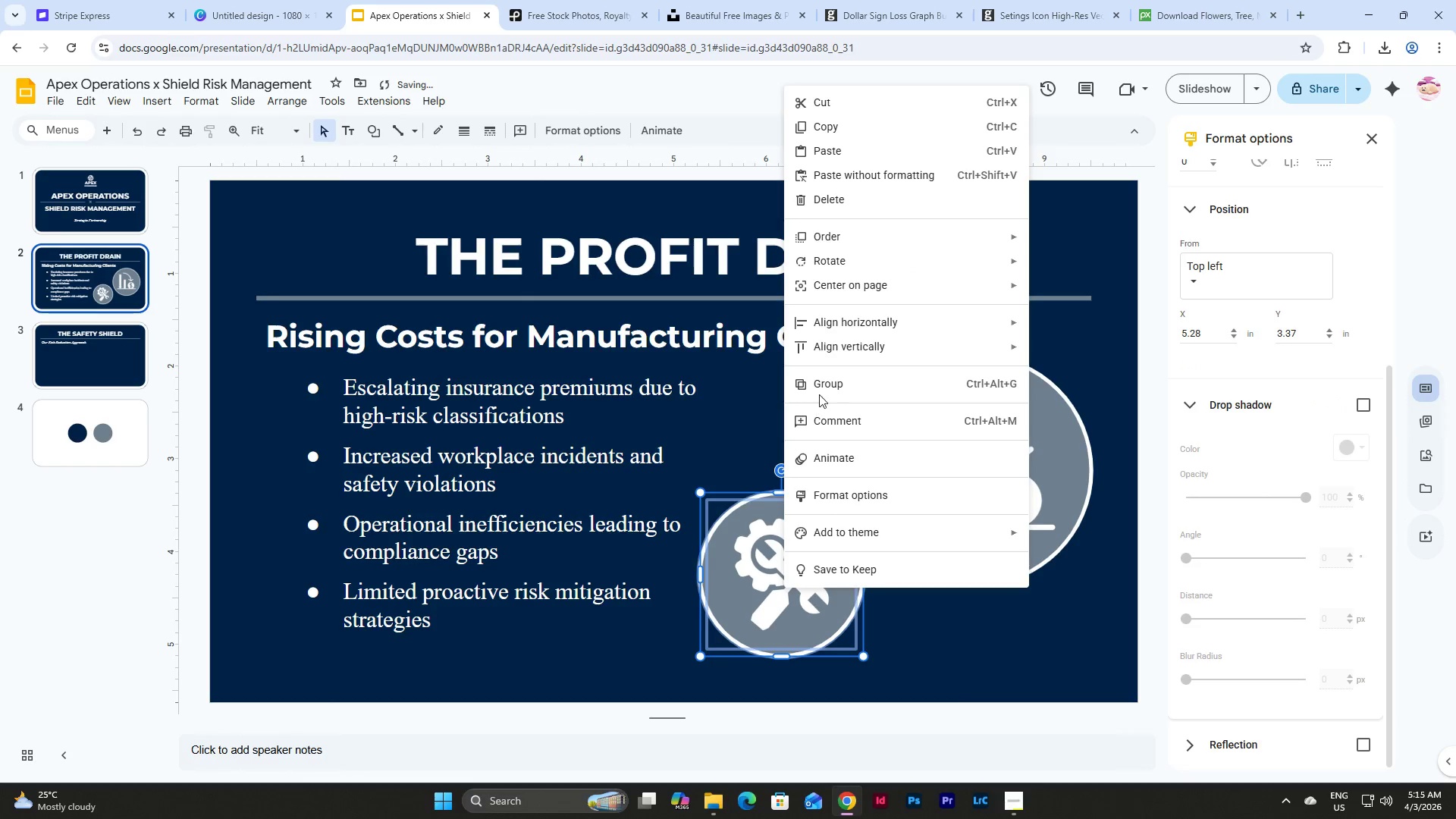 
left_click([824, 384])
 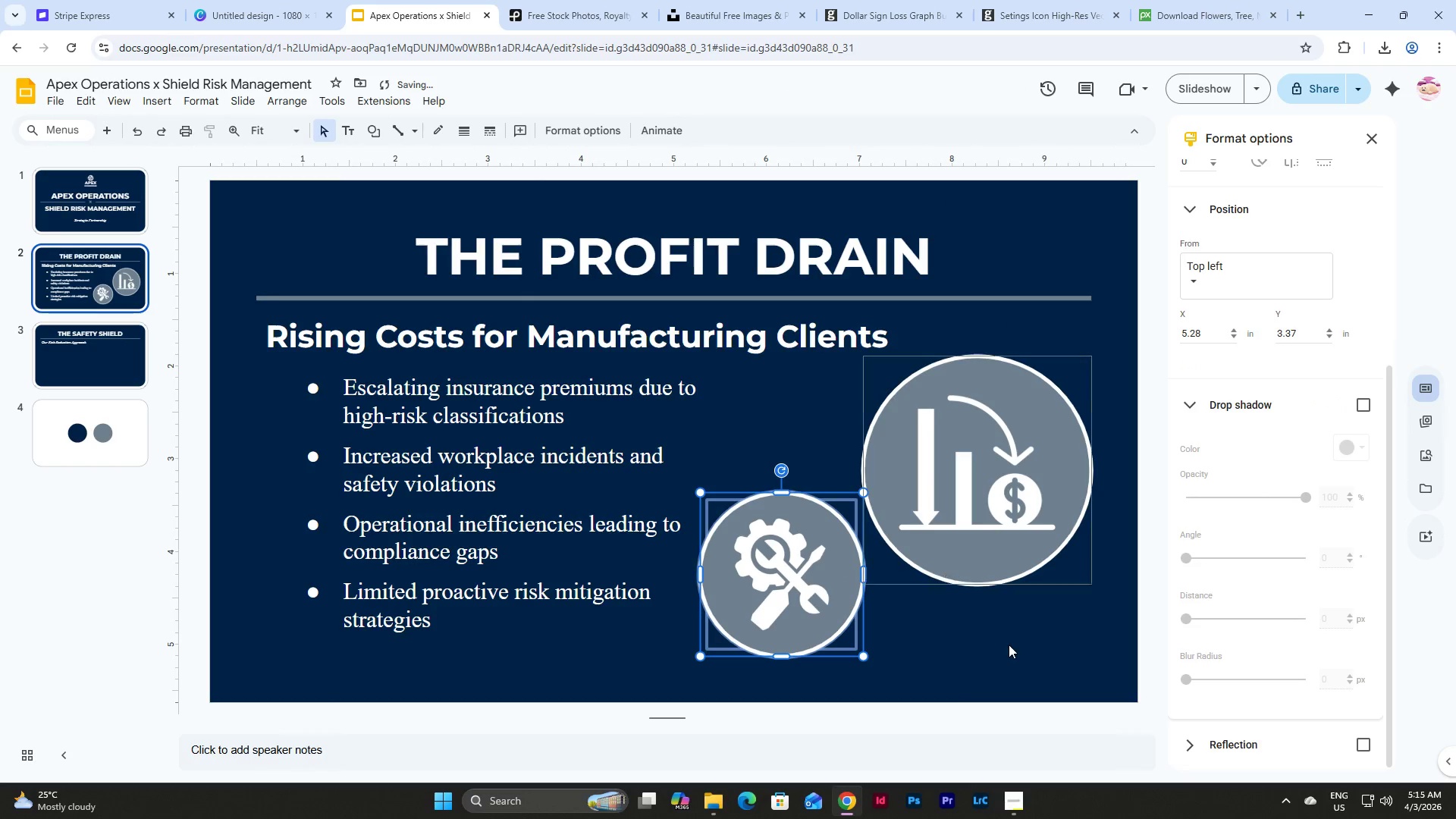 
left_click([1009, 648])
 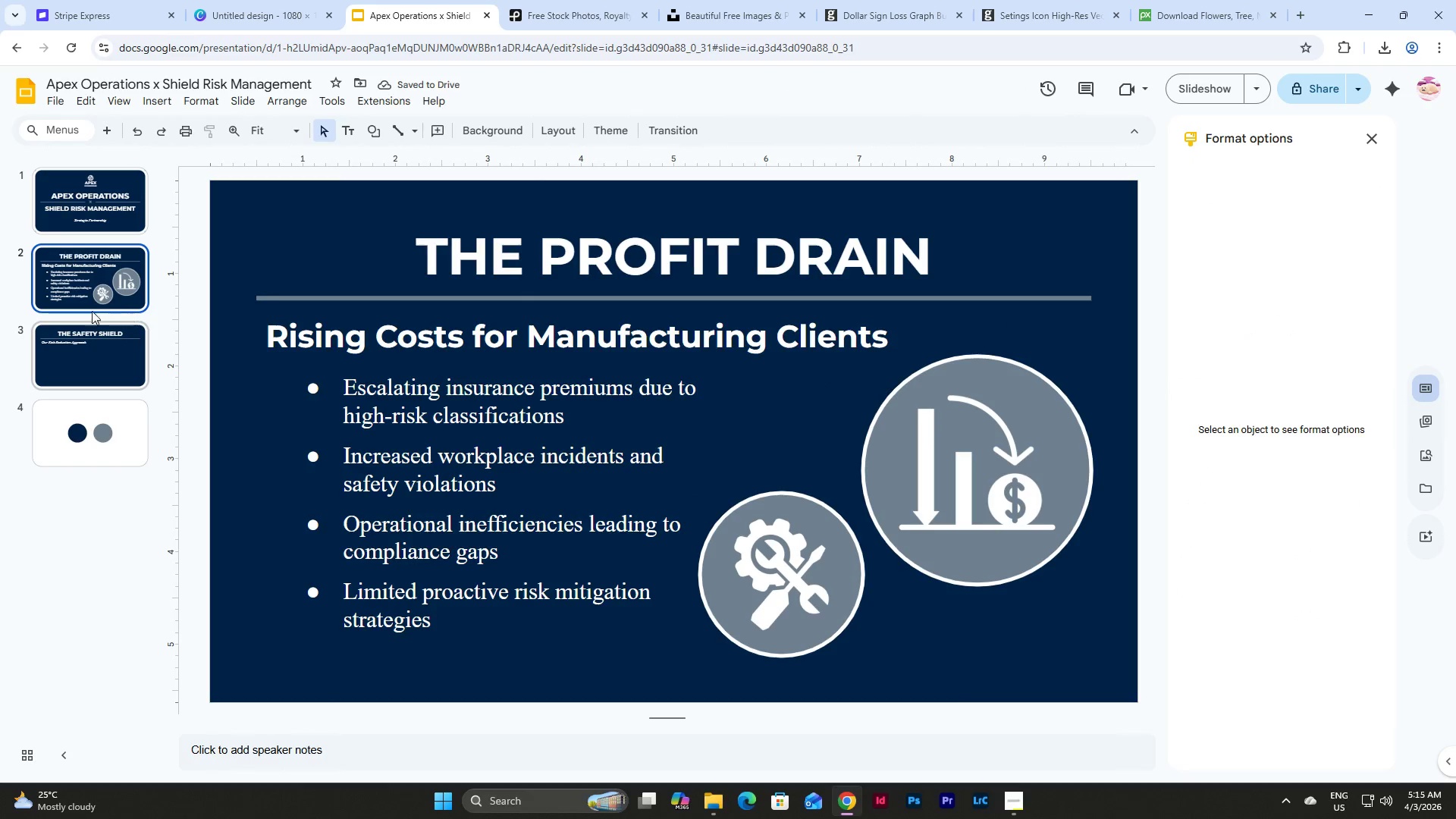 
left_click([104, 276])
 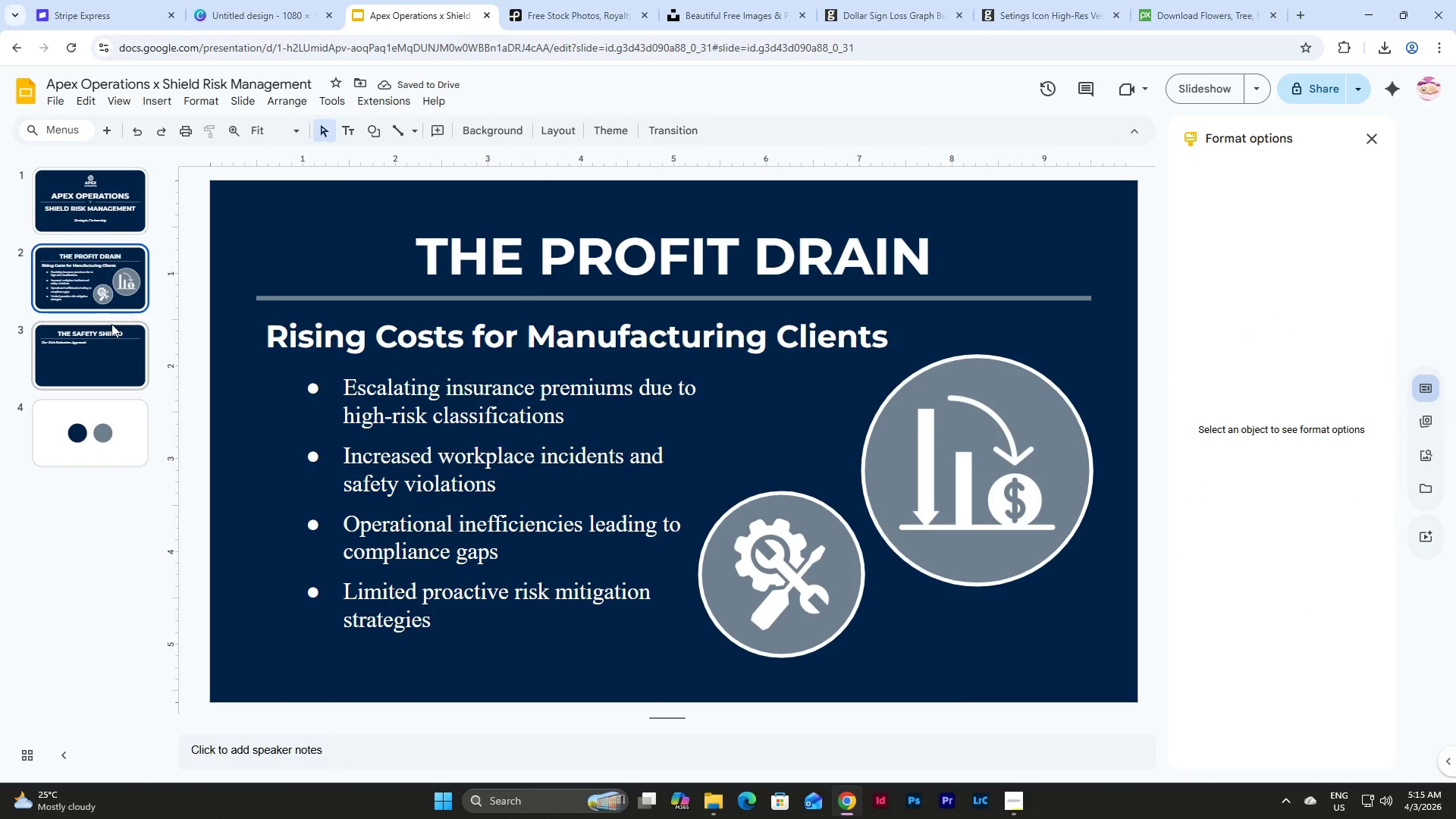 
left_click([111, 356])
 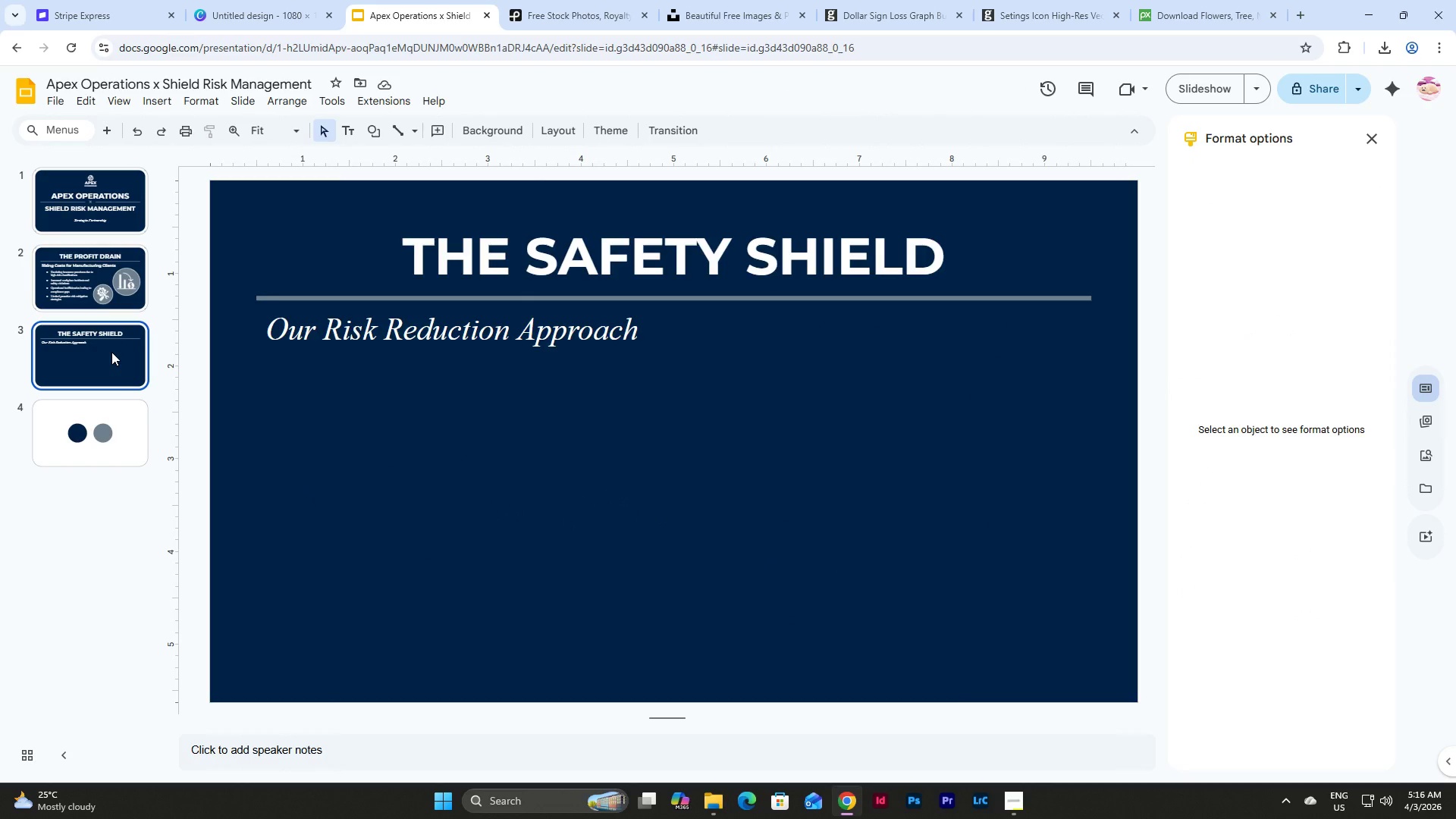 
key(Backspace)
 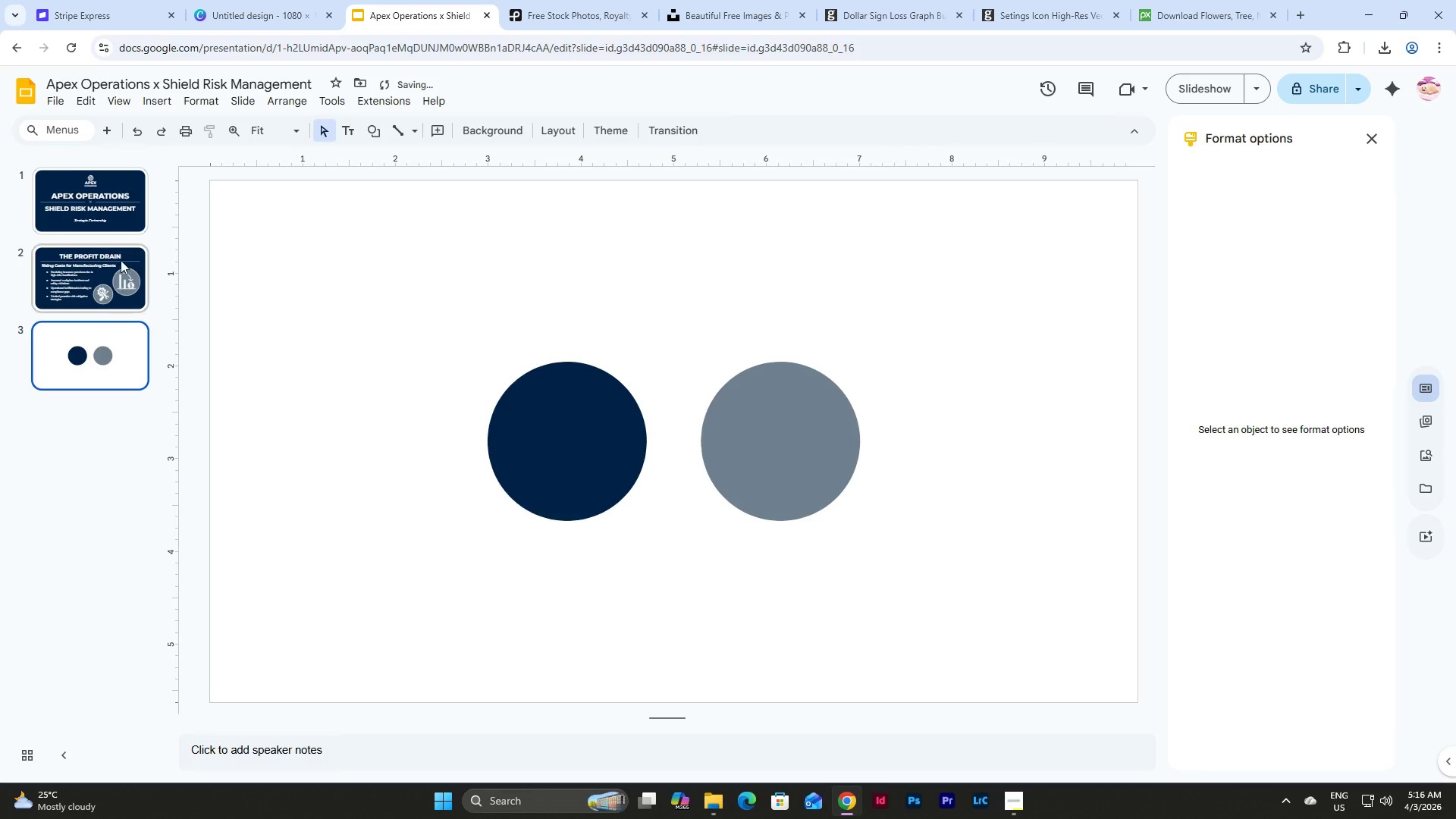 
left_click([121, 259])
 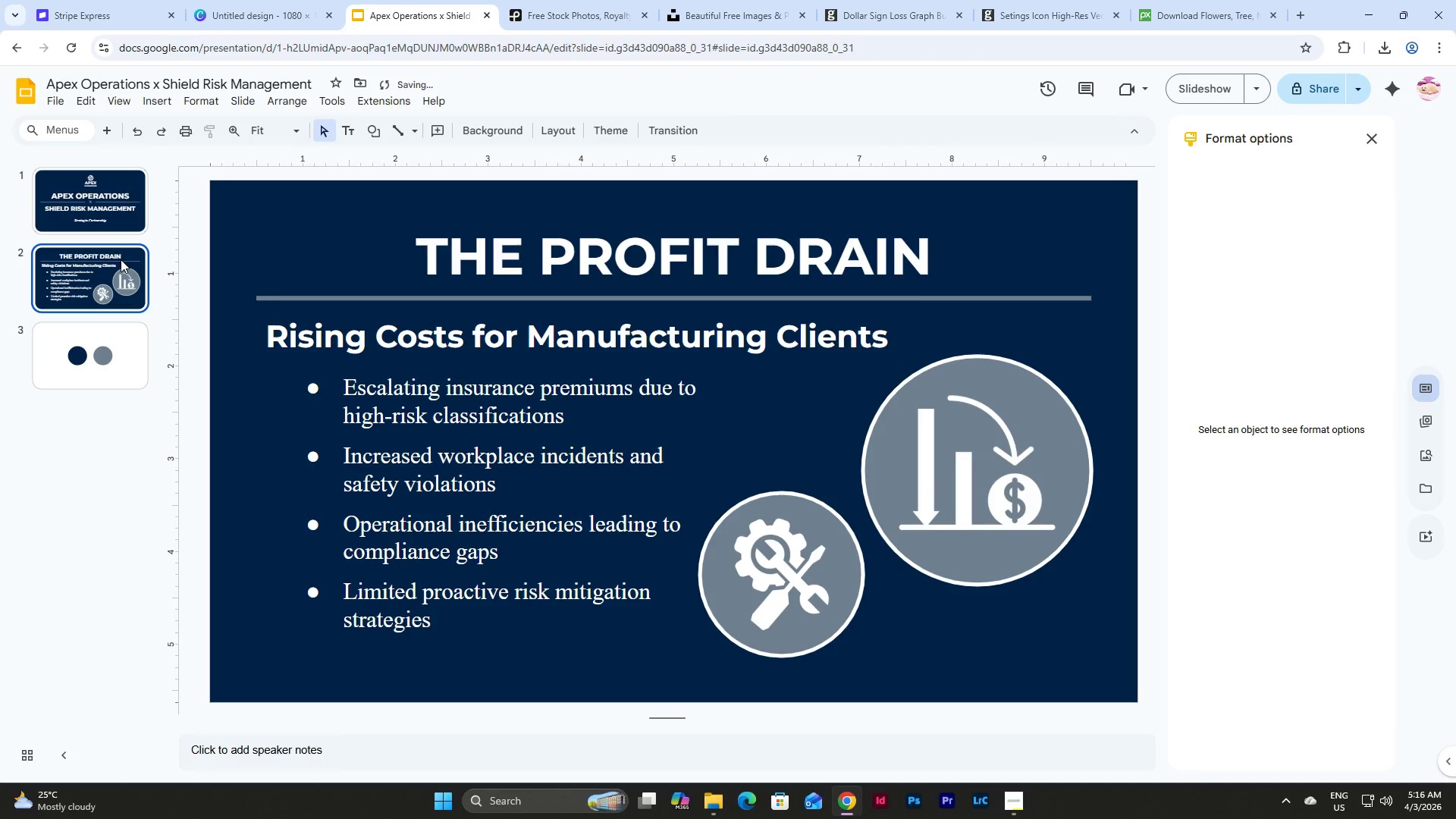 
key(Control+C)
 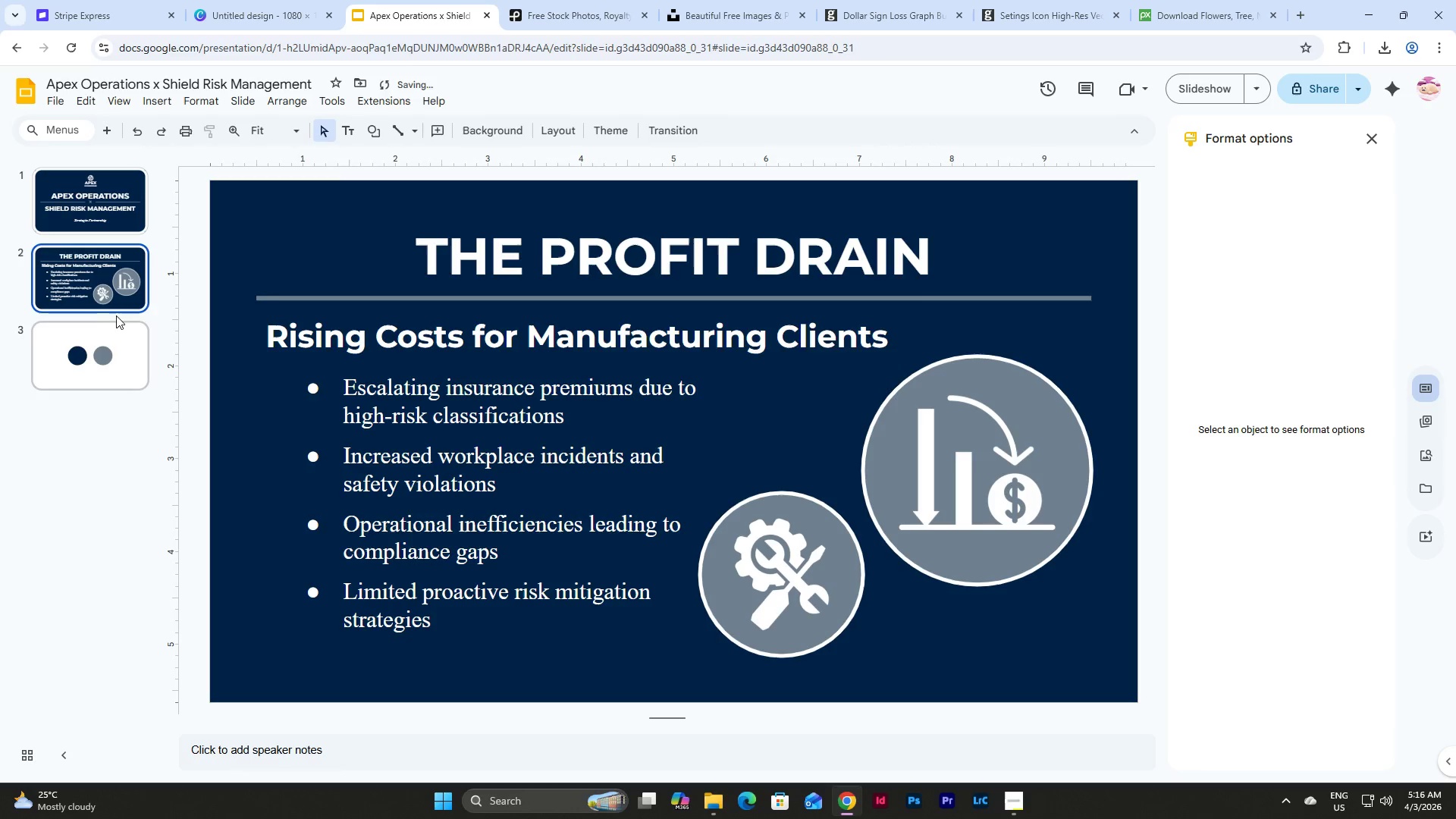 
left_click([117, 315])
 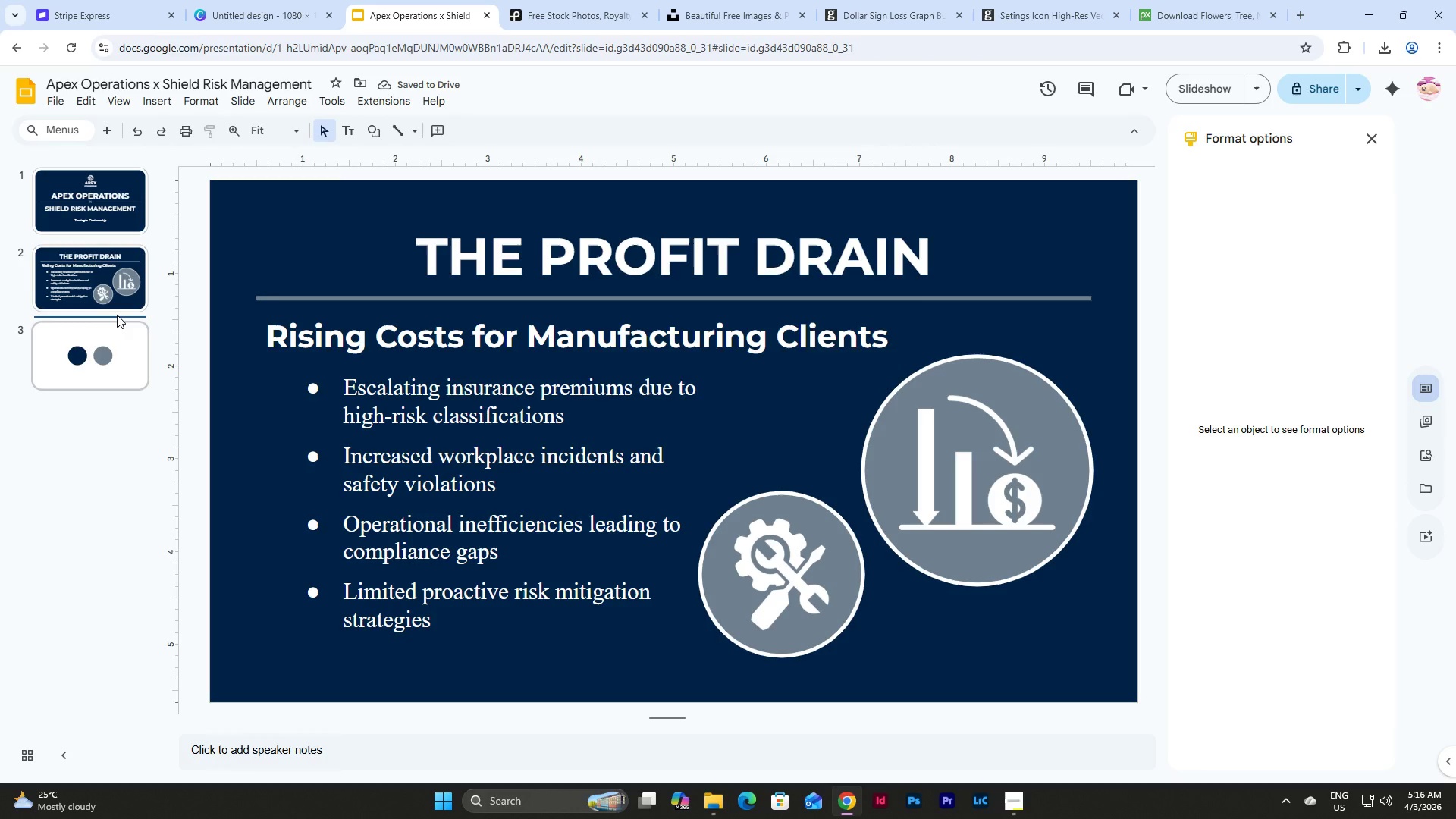 
key(Control+V)